 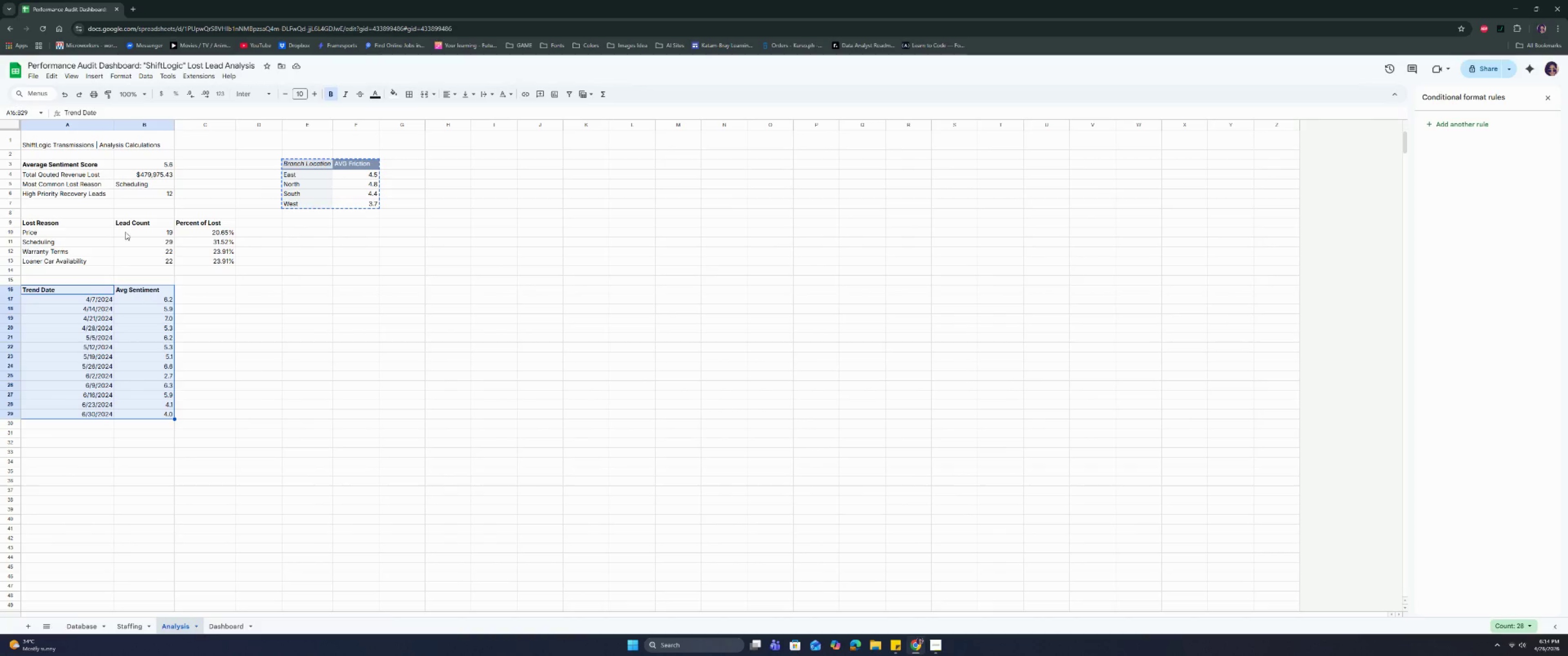 
left_click([98, 74])
 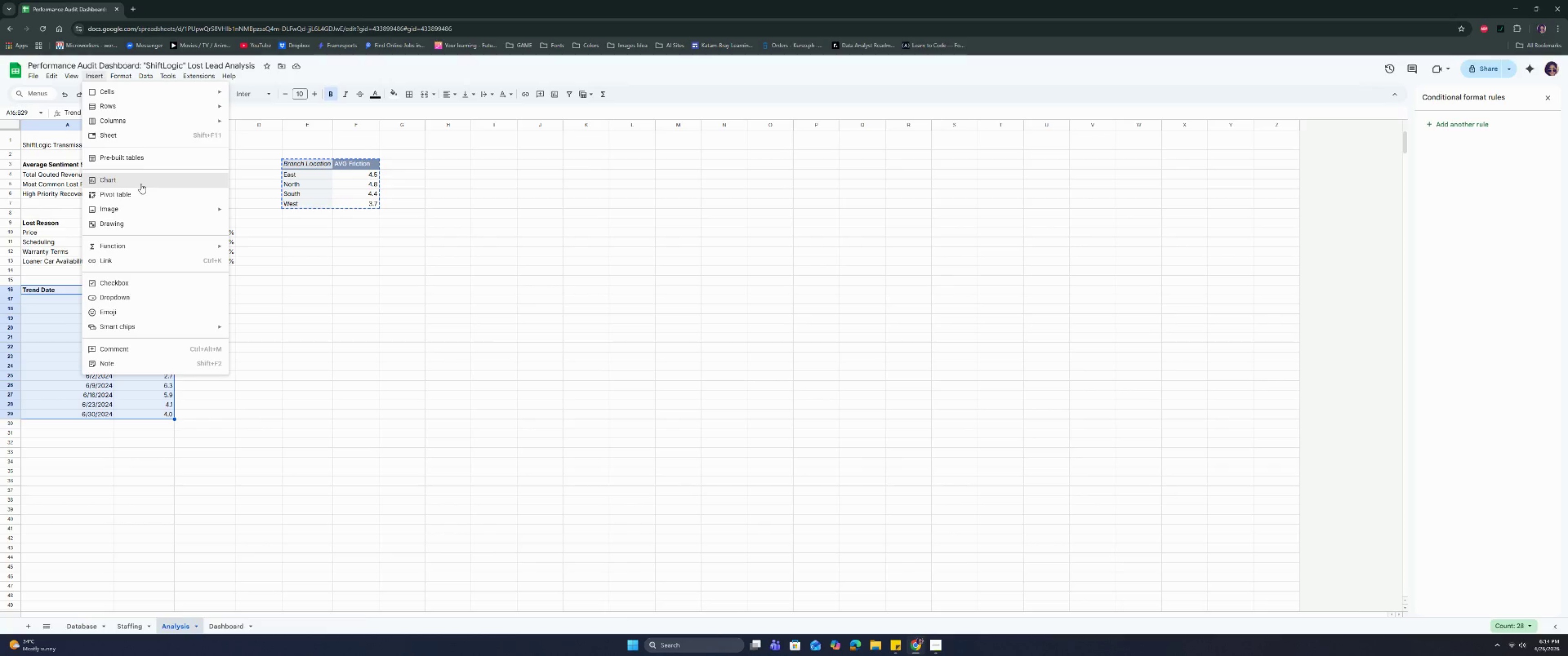 
left_click([141, 184])
 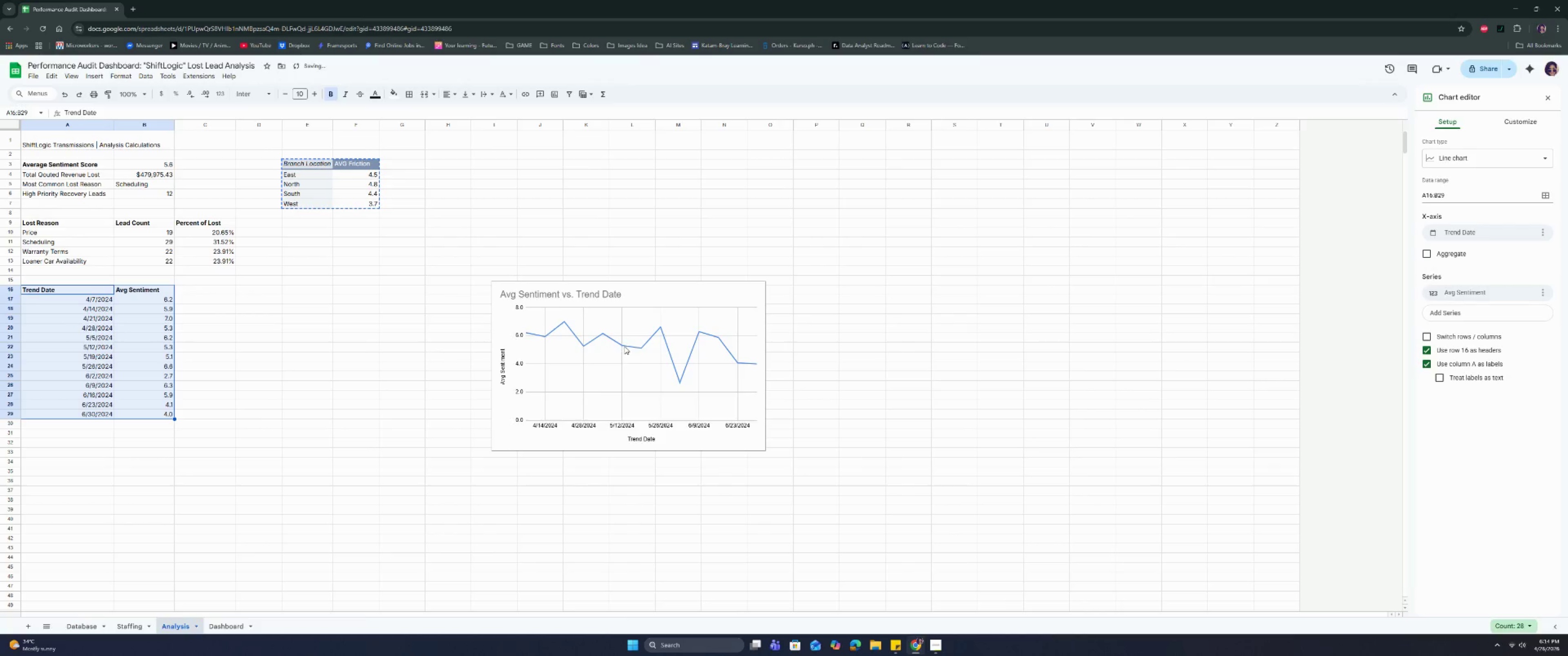 
left_click([581, 293])
 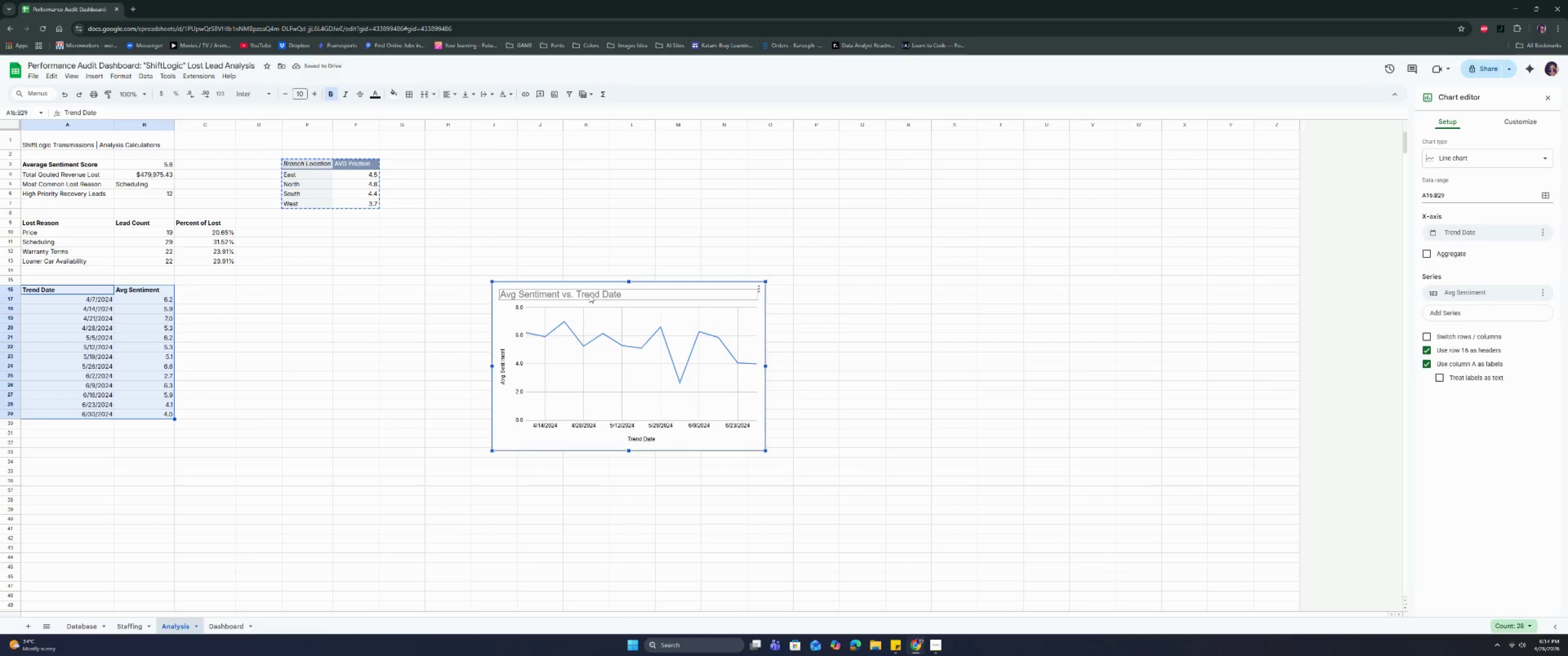 
left_click([589, 295])
 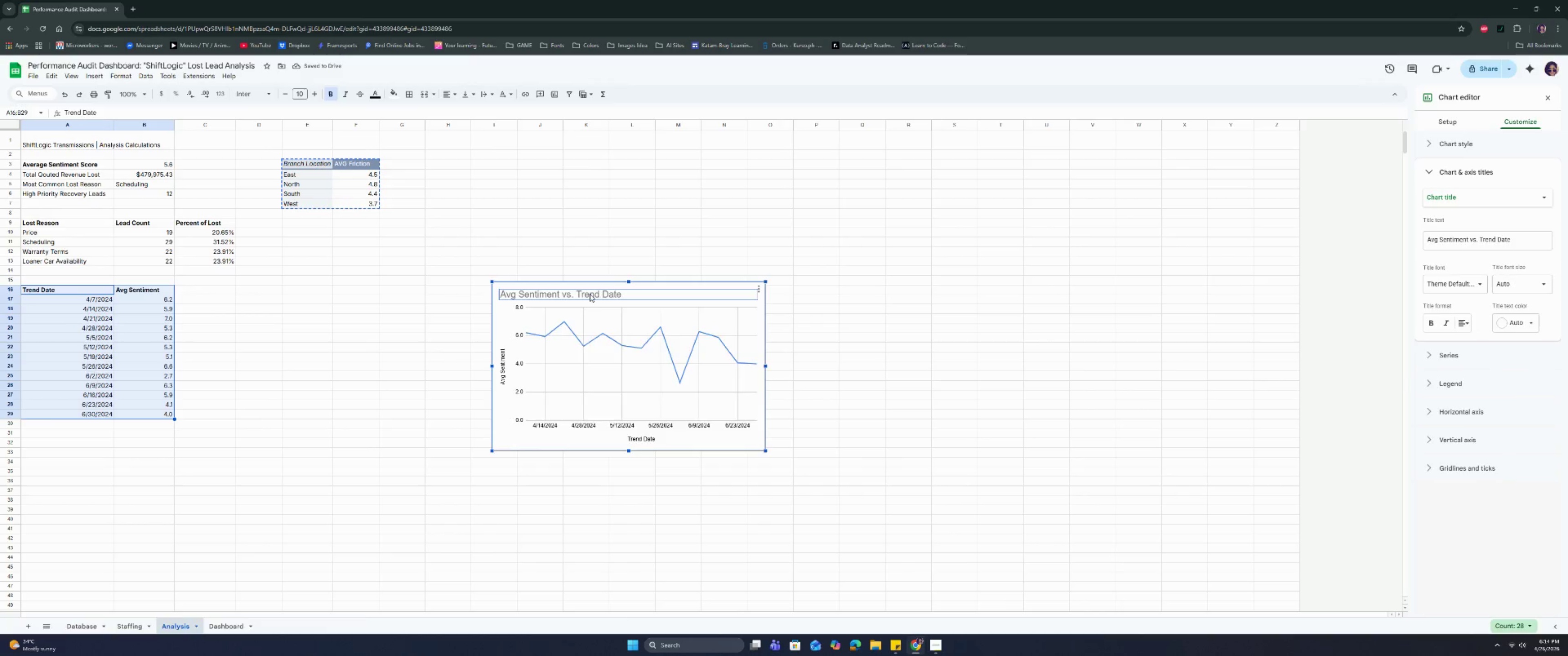 
key(Backspace)
 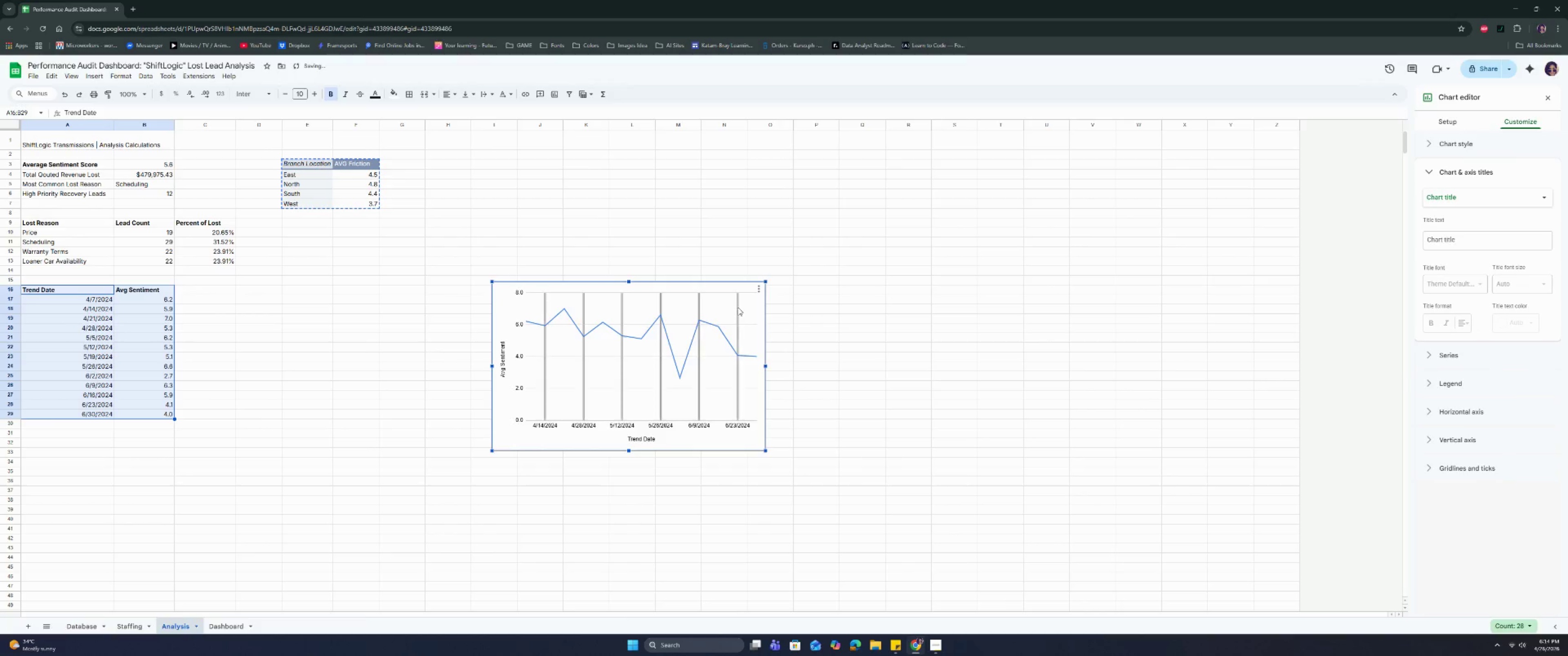 
left_click([739, 297])
 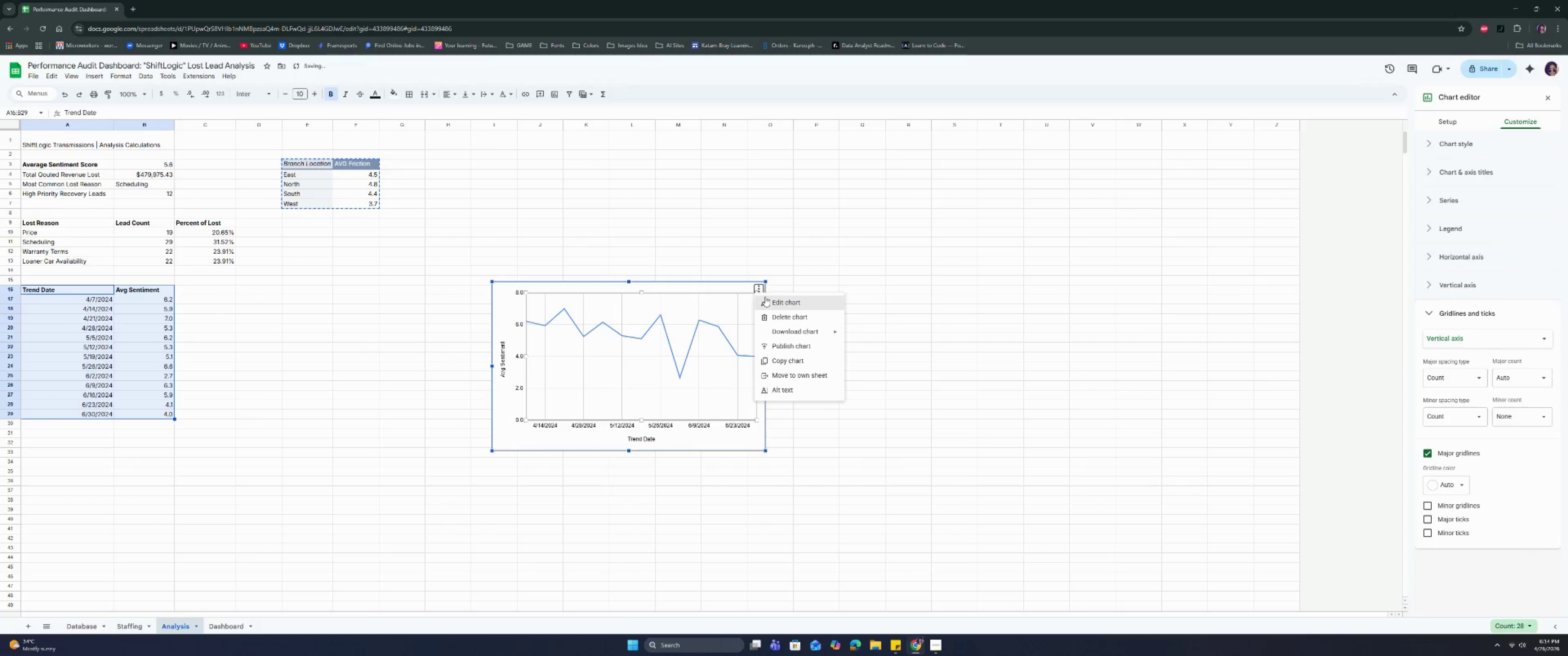 
left_click([779, 302])
 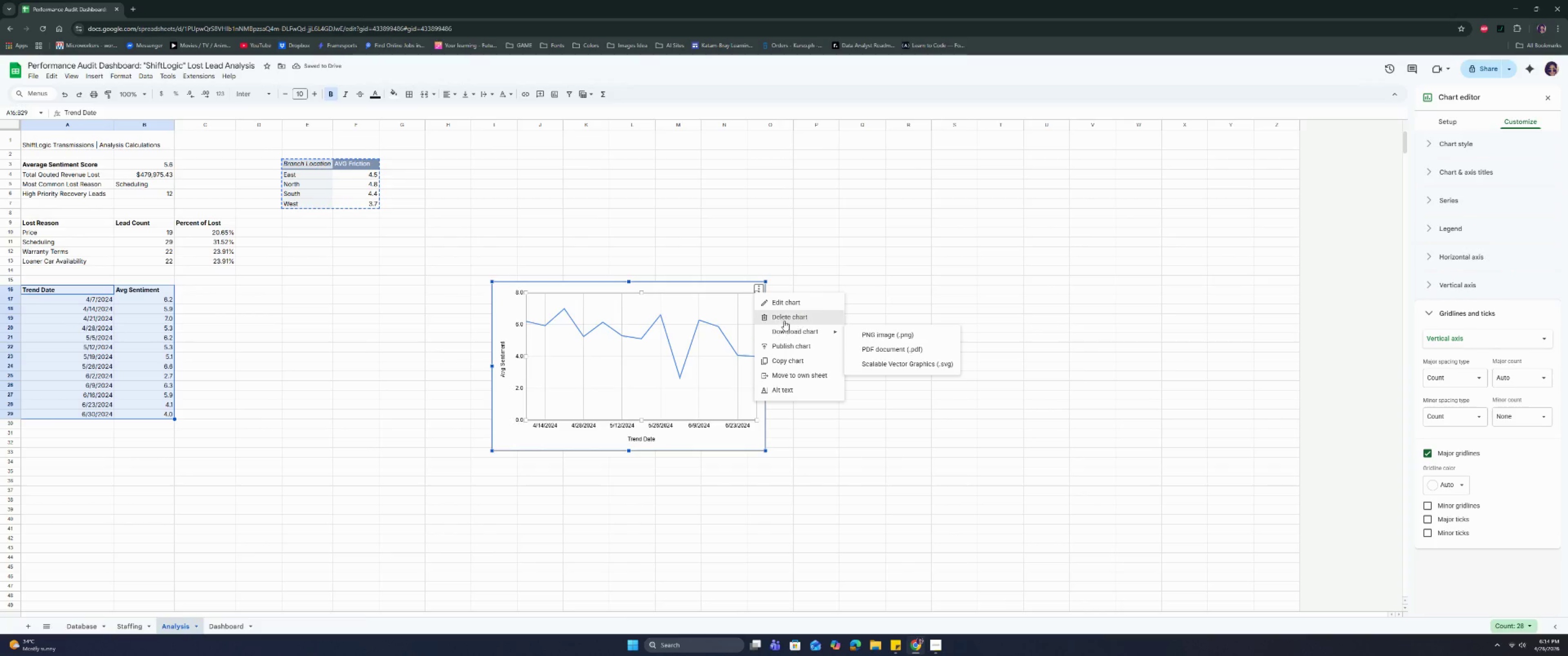 
left_click([783, 363])
 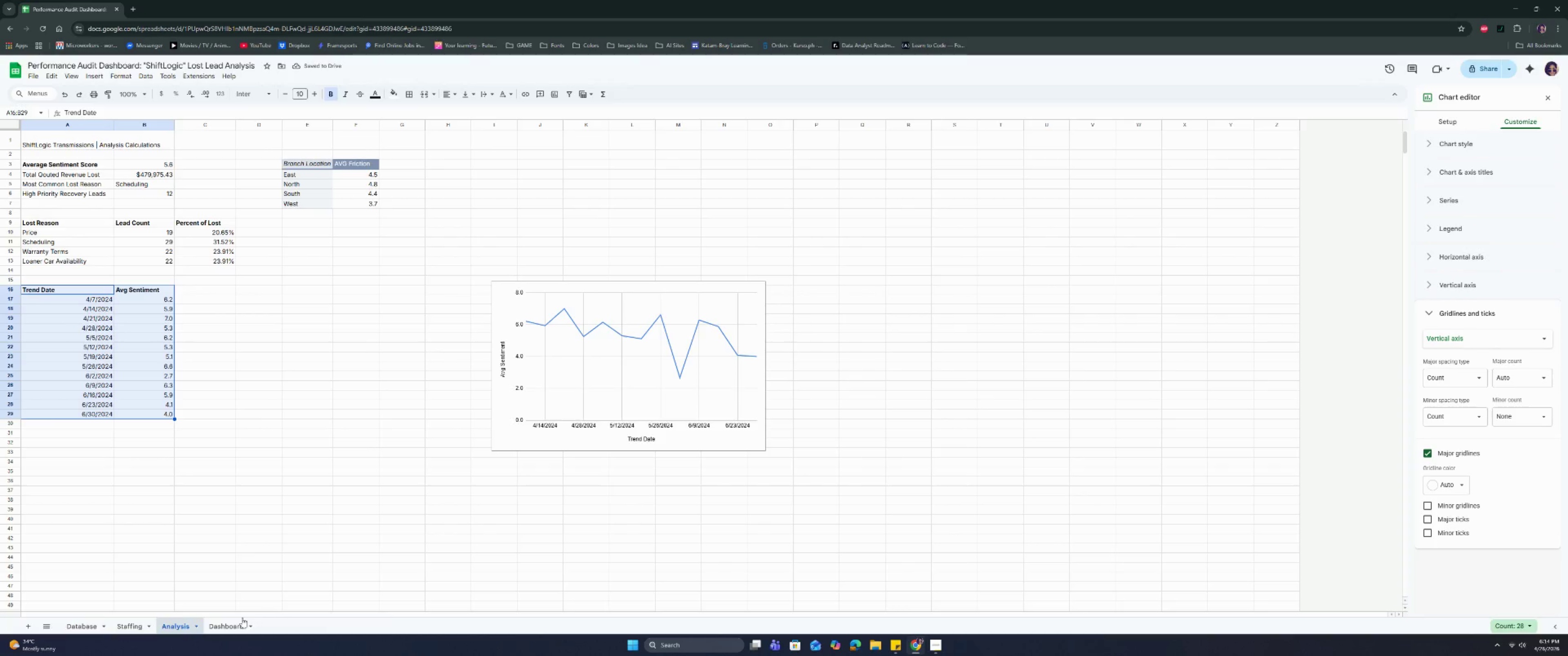 
left_click([235, 621])
 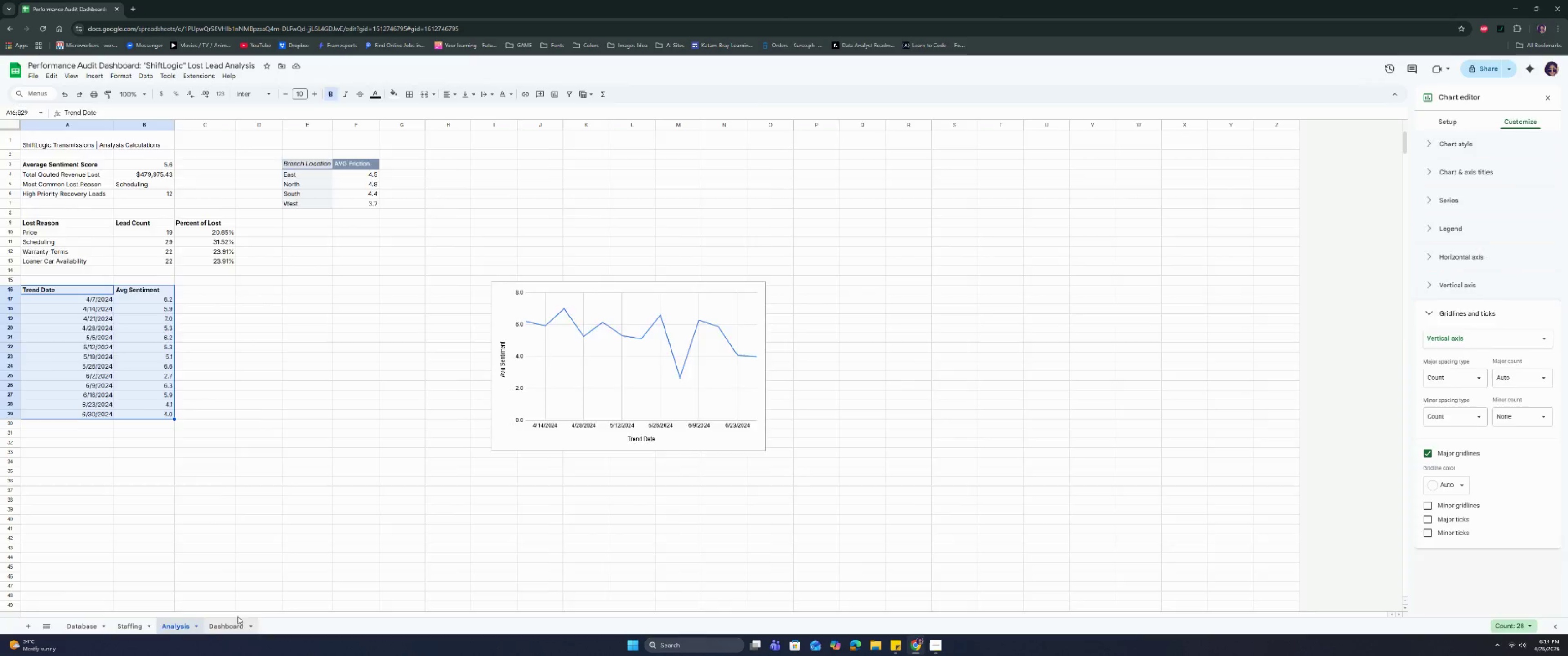 
key(Control+V)
 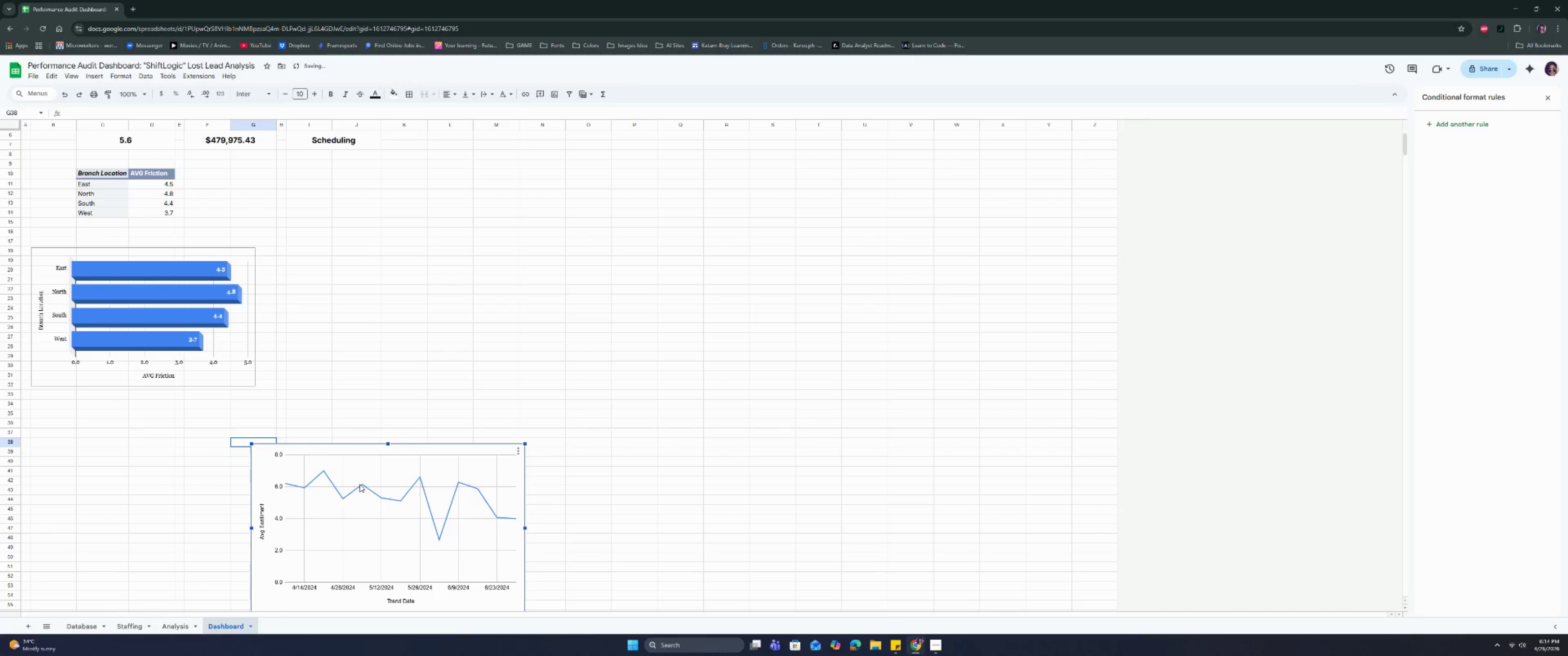 
left_click([359, 469])
 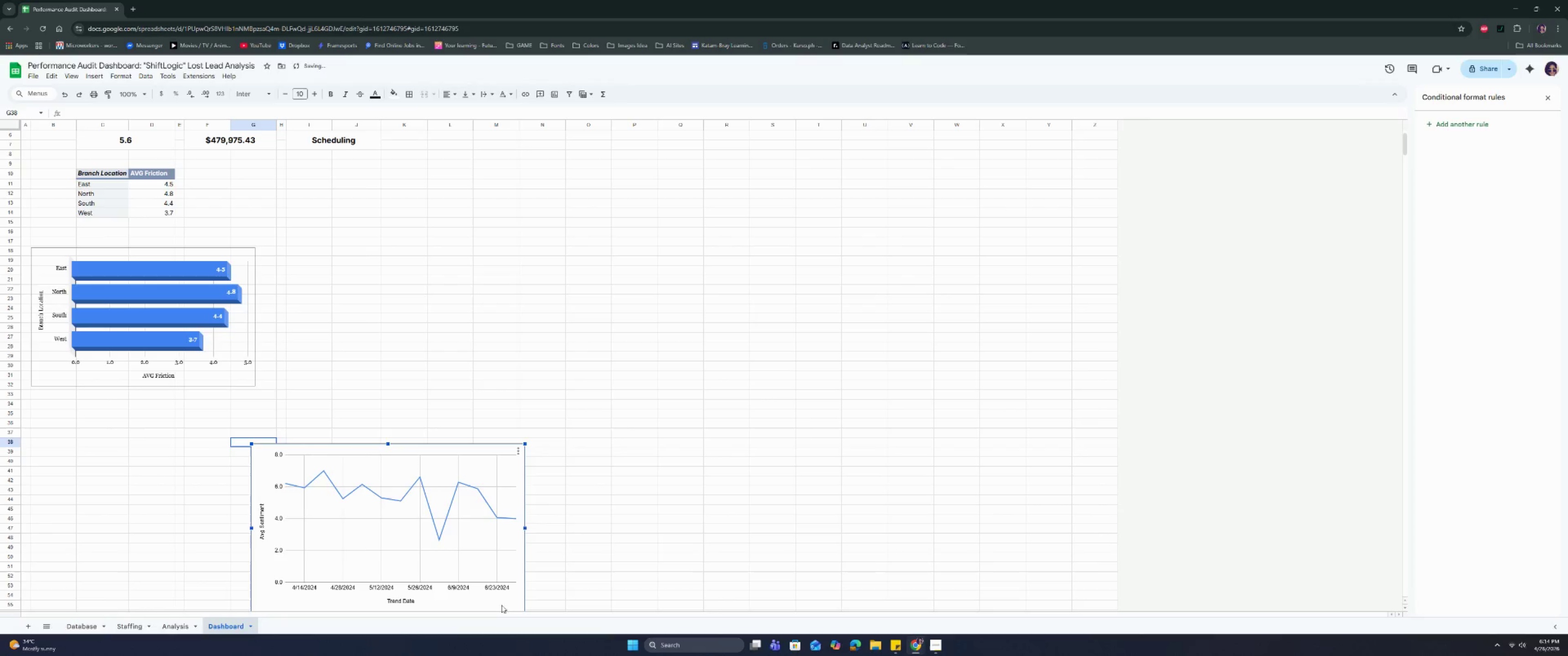 
left_click_drag(start_coordinate=[499, 601], to_coordinate=[536, 449])
 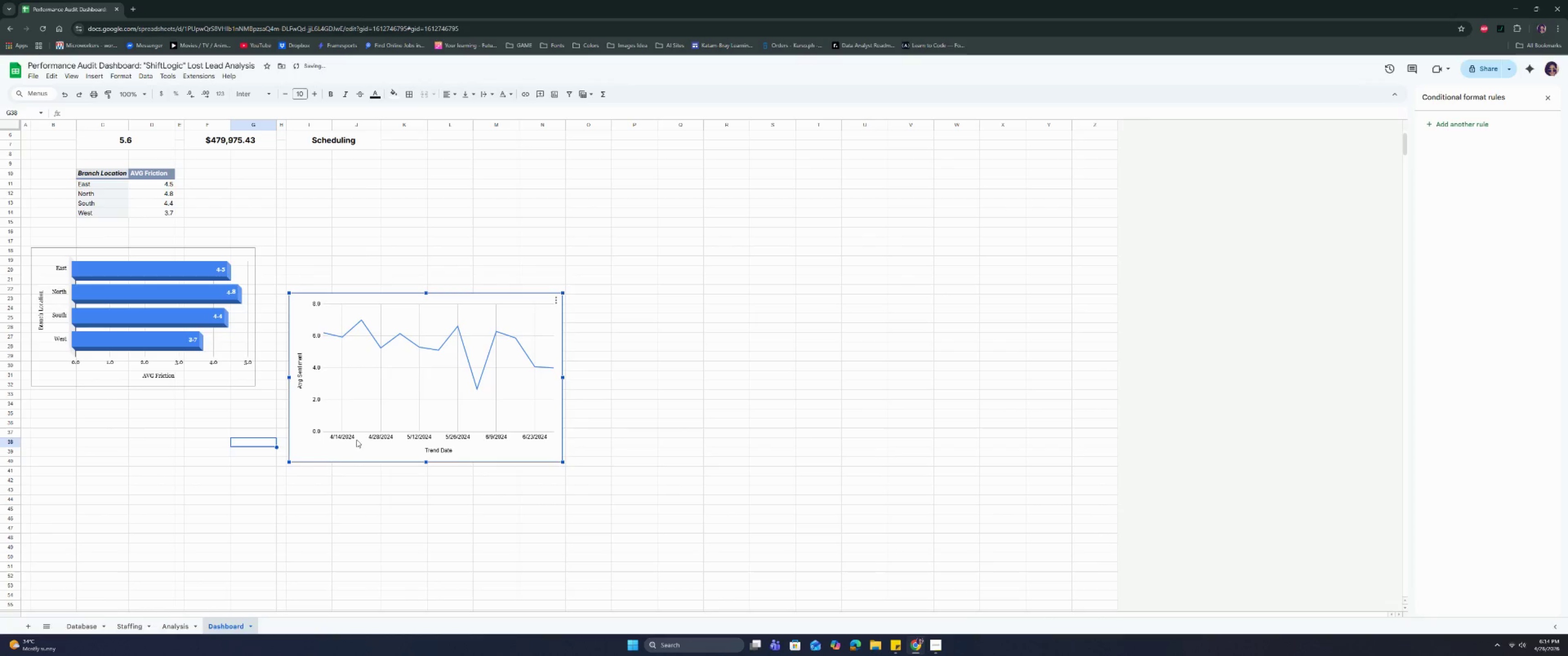 
left_click([347, 438])
 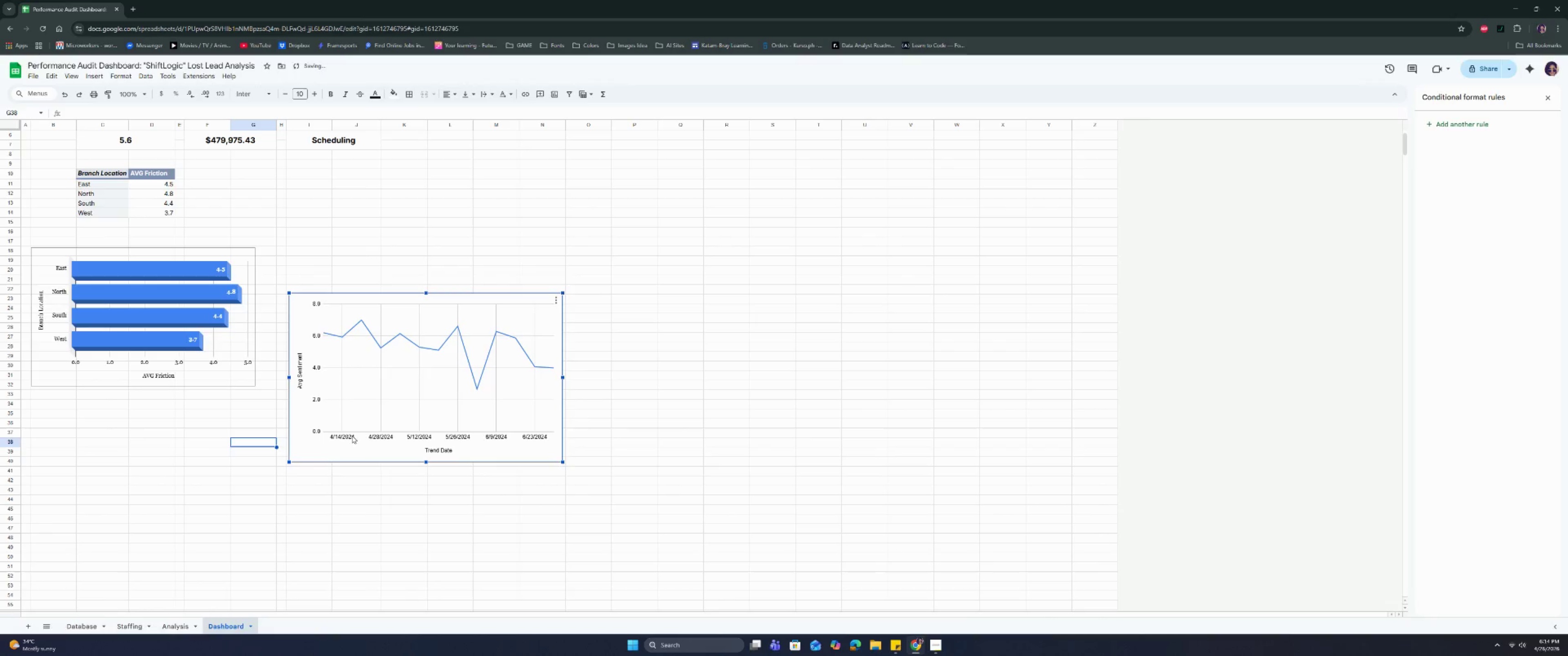 
double_click([349, 436])
 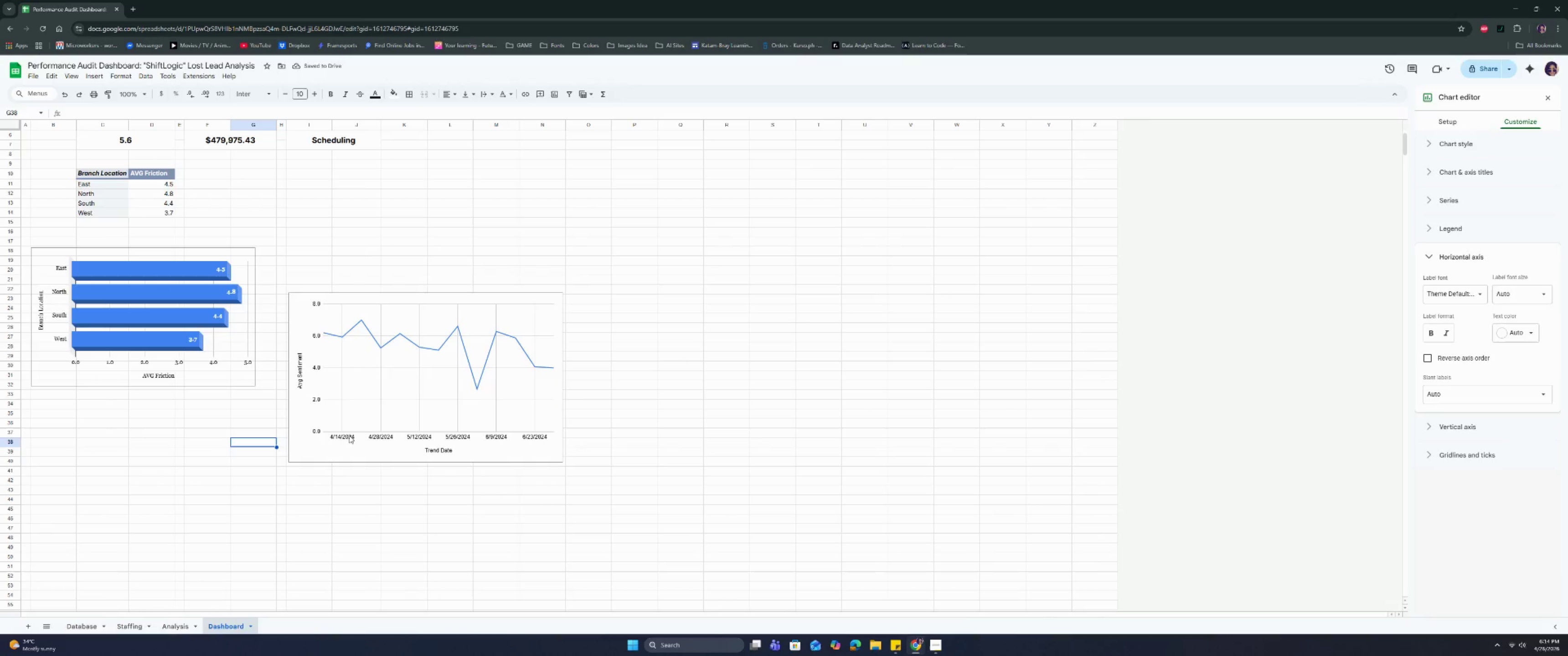 
left_click([353, 437])
 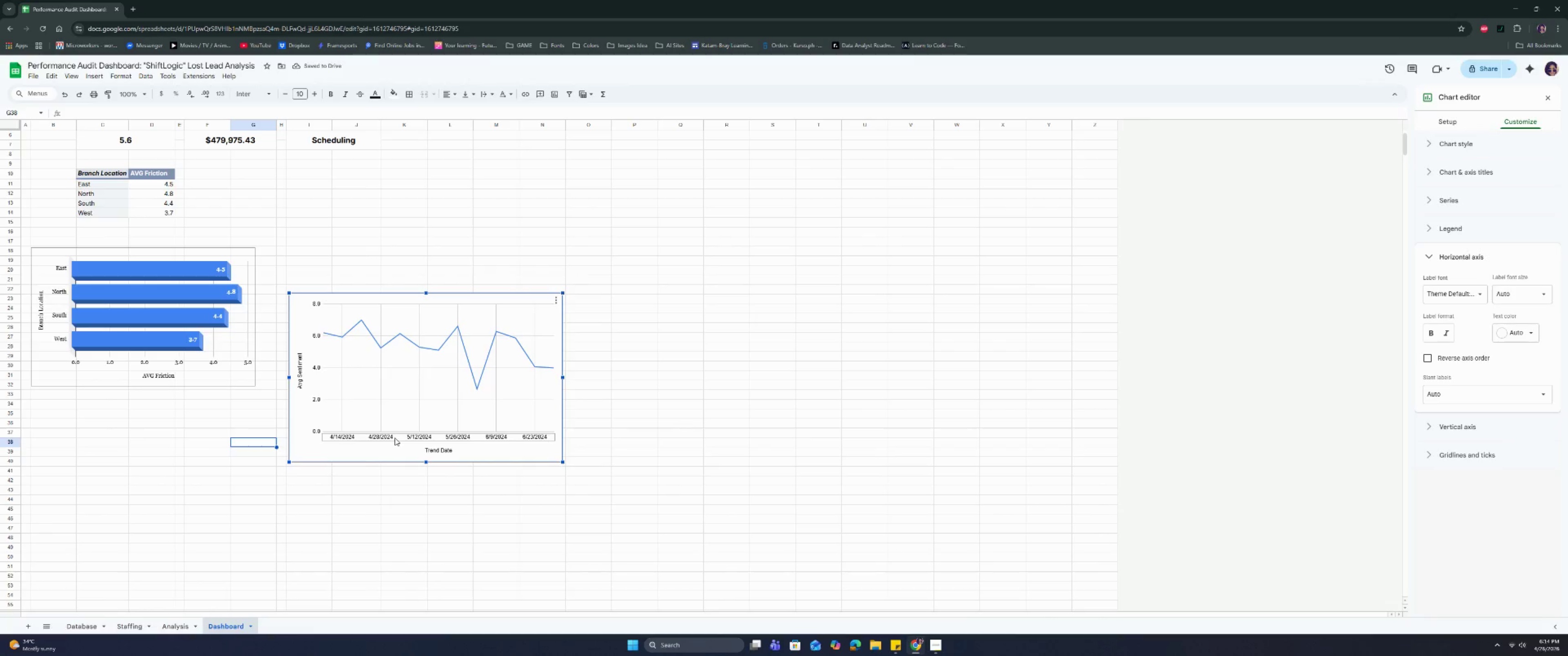 
left_click([395, 438])
 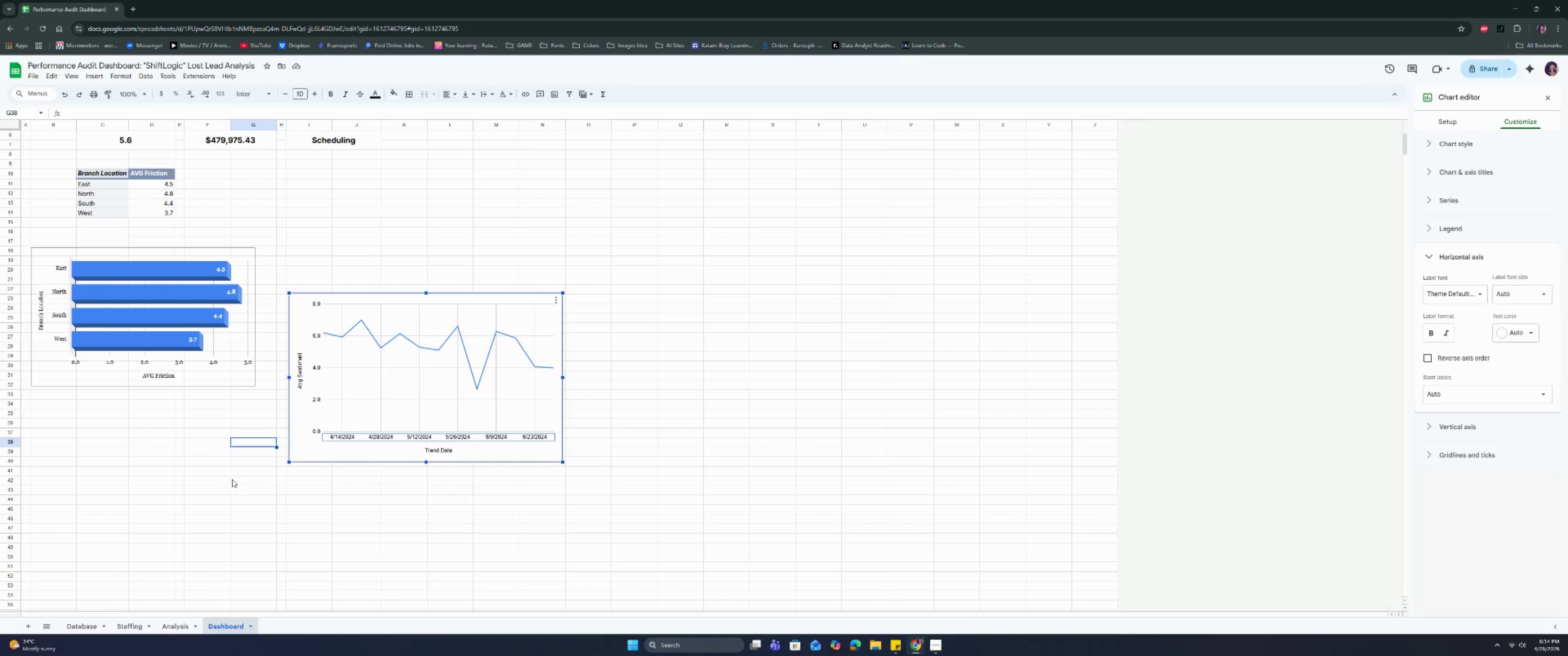 
left_click([172, 625])
 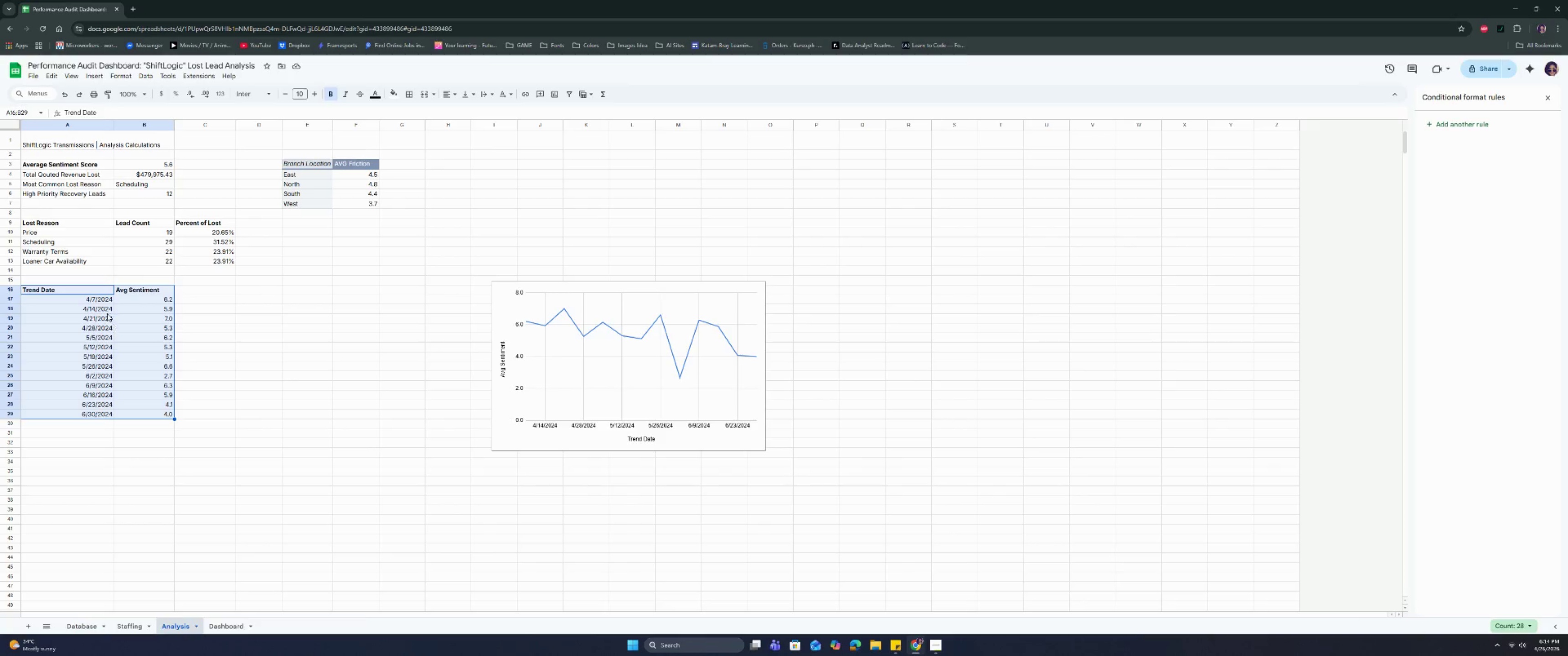 
left_click_drag(start_coordinate=[102, 302], to_coordinate=[87, 413])
 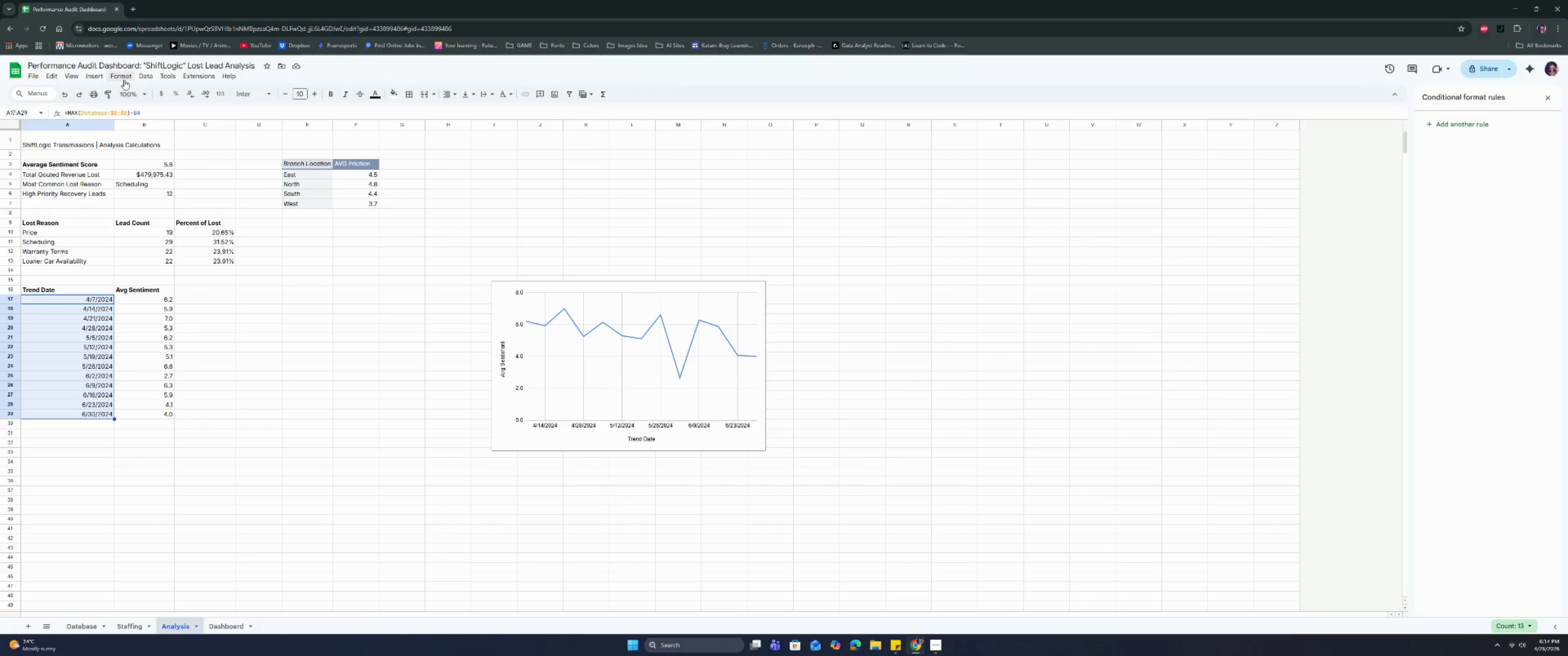 
left_click([124, 79])
 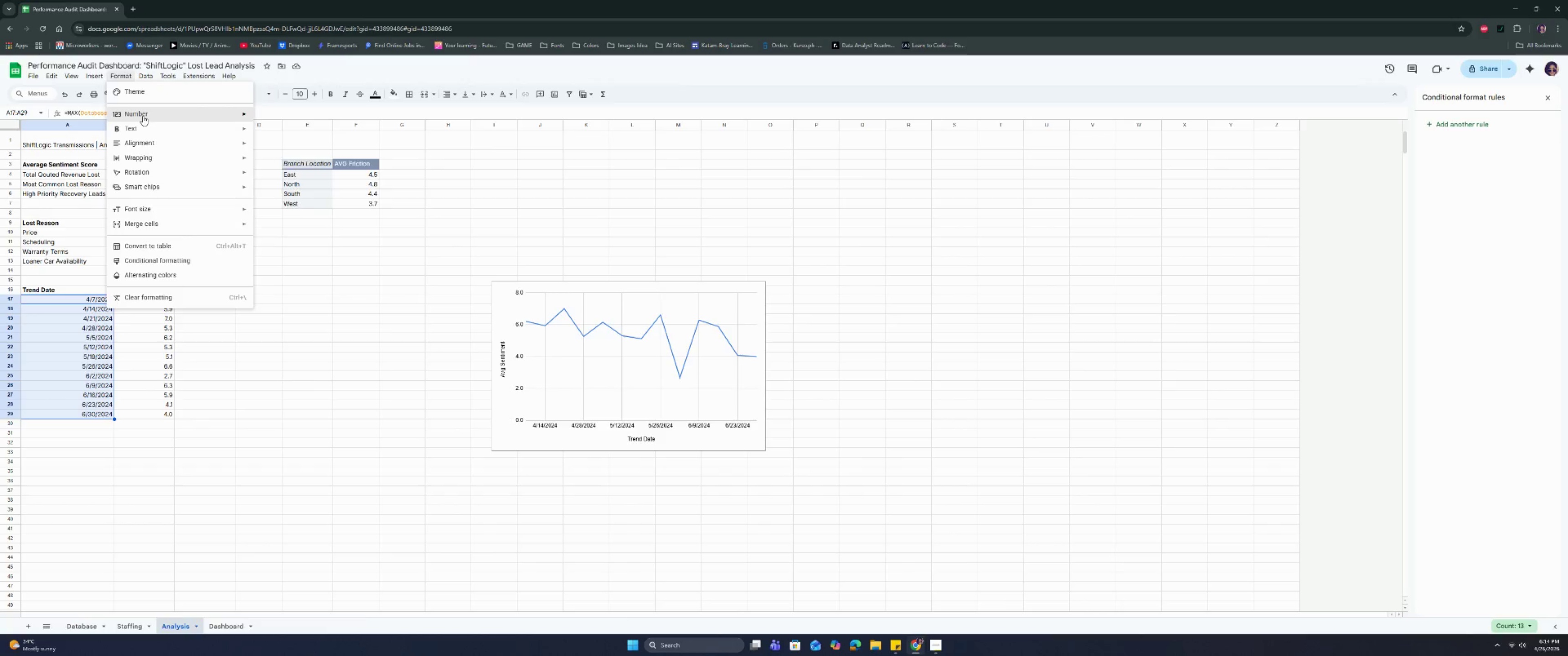 
left_click([143, 116])
 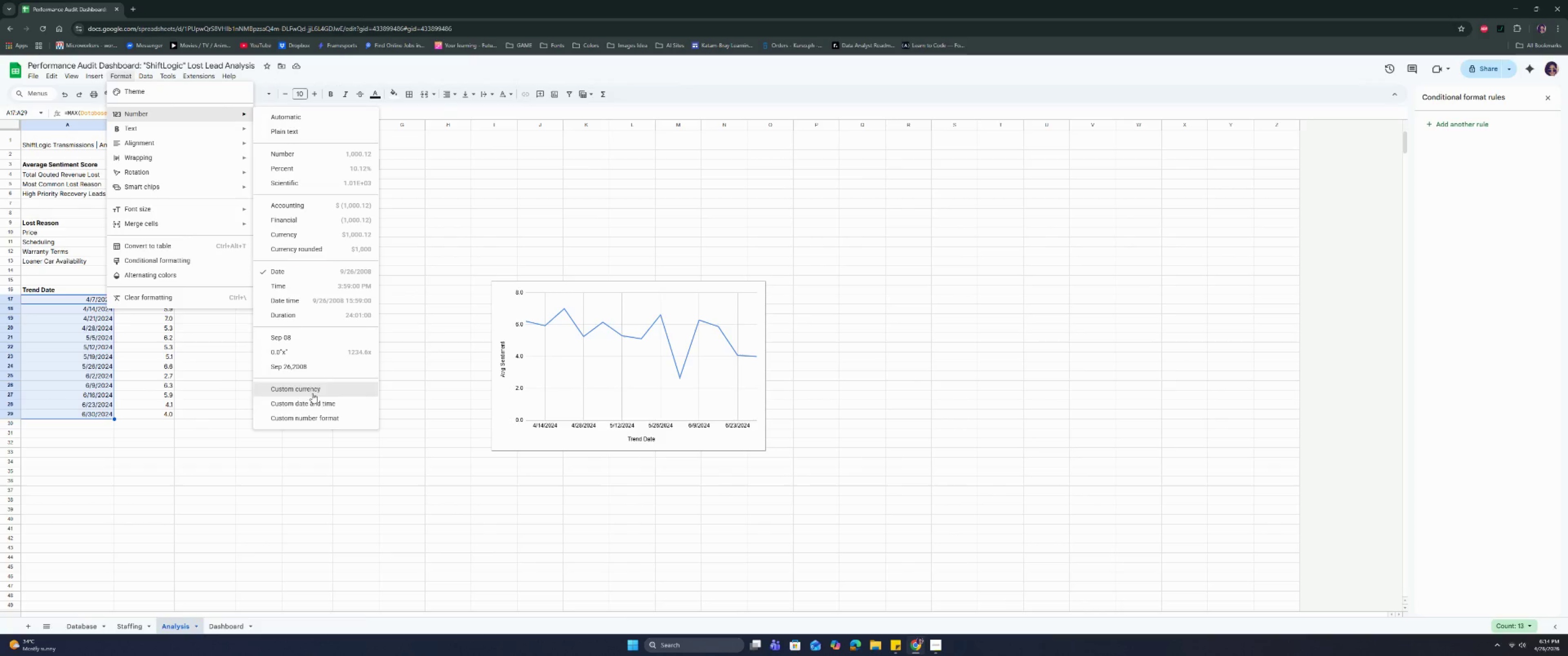 
left_click([318, 405])
 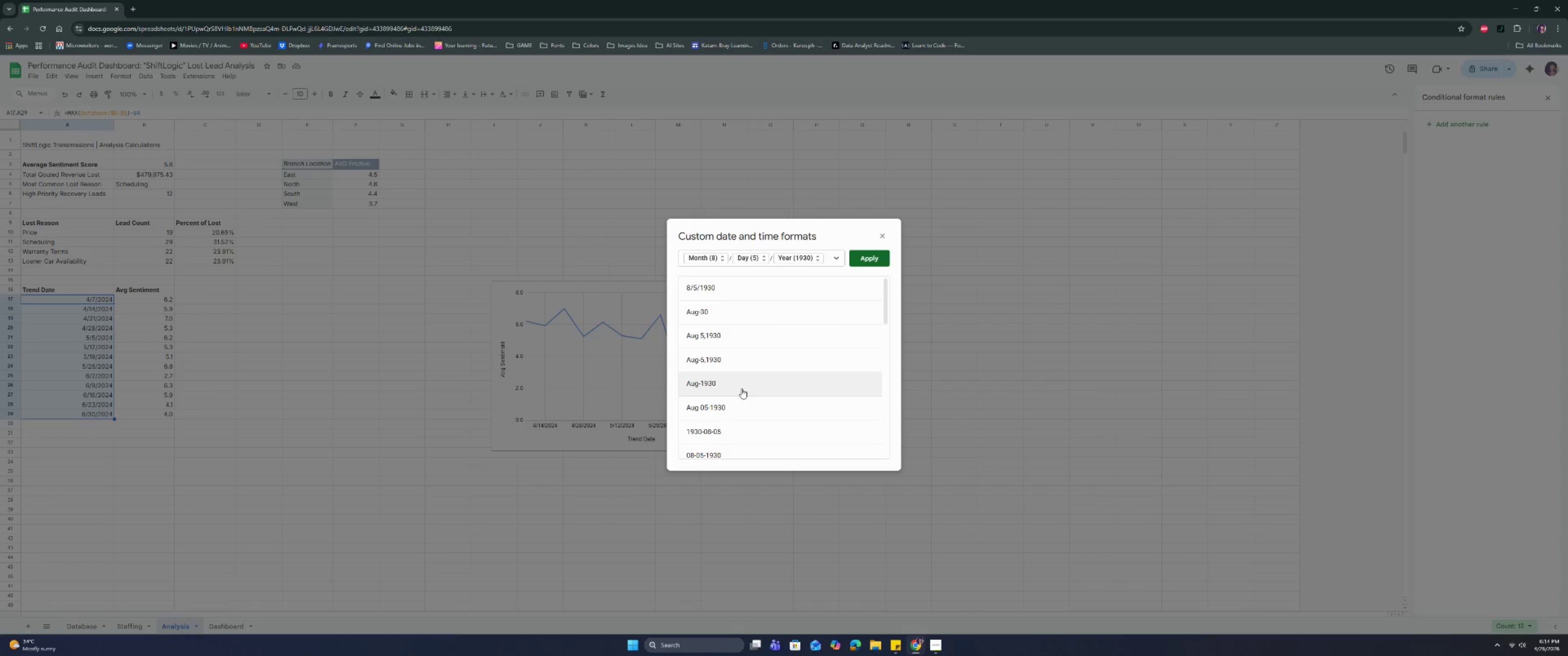 
scroll: coordinate [739, 389], scroll_direction: down, amount: 4.0
 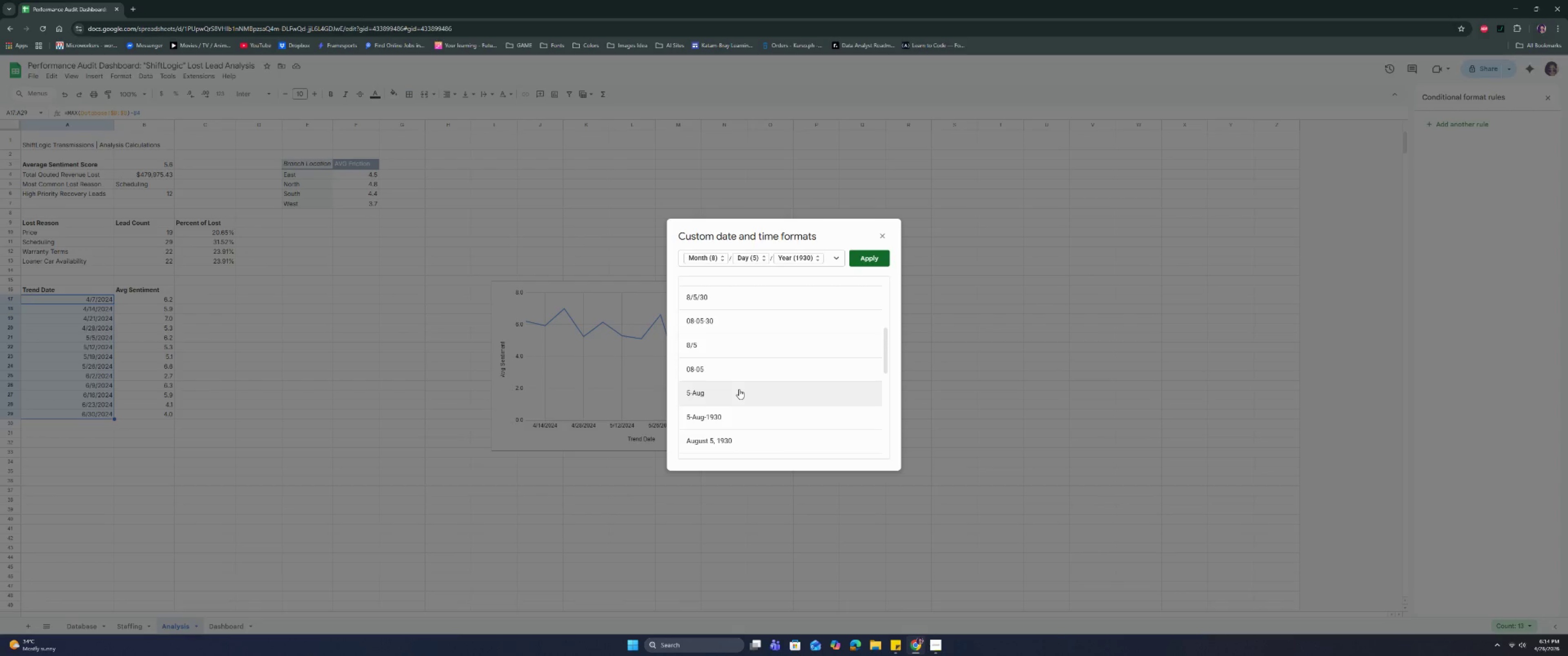 
left_click([739, 389])
 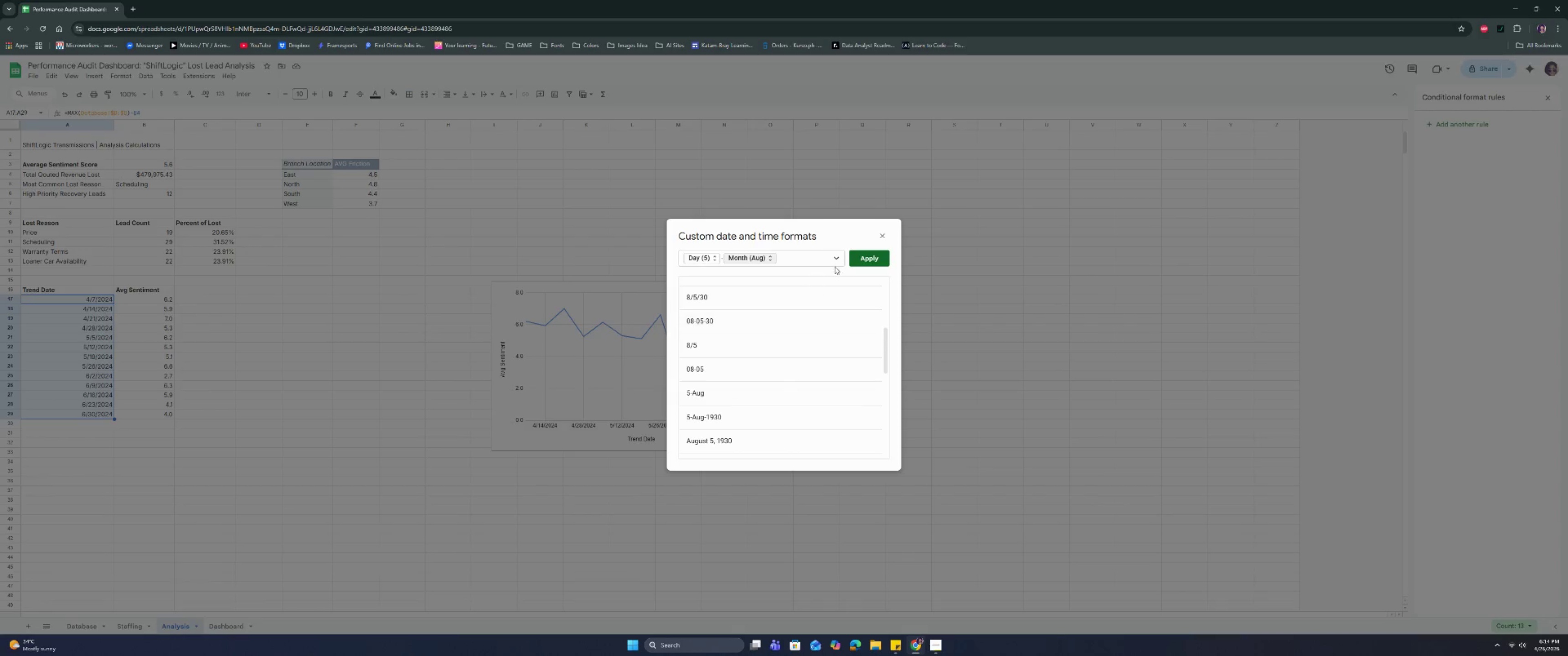 
left_click([864, 258])
 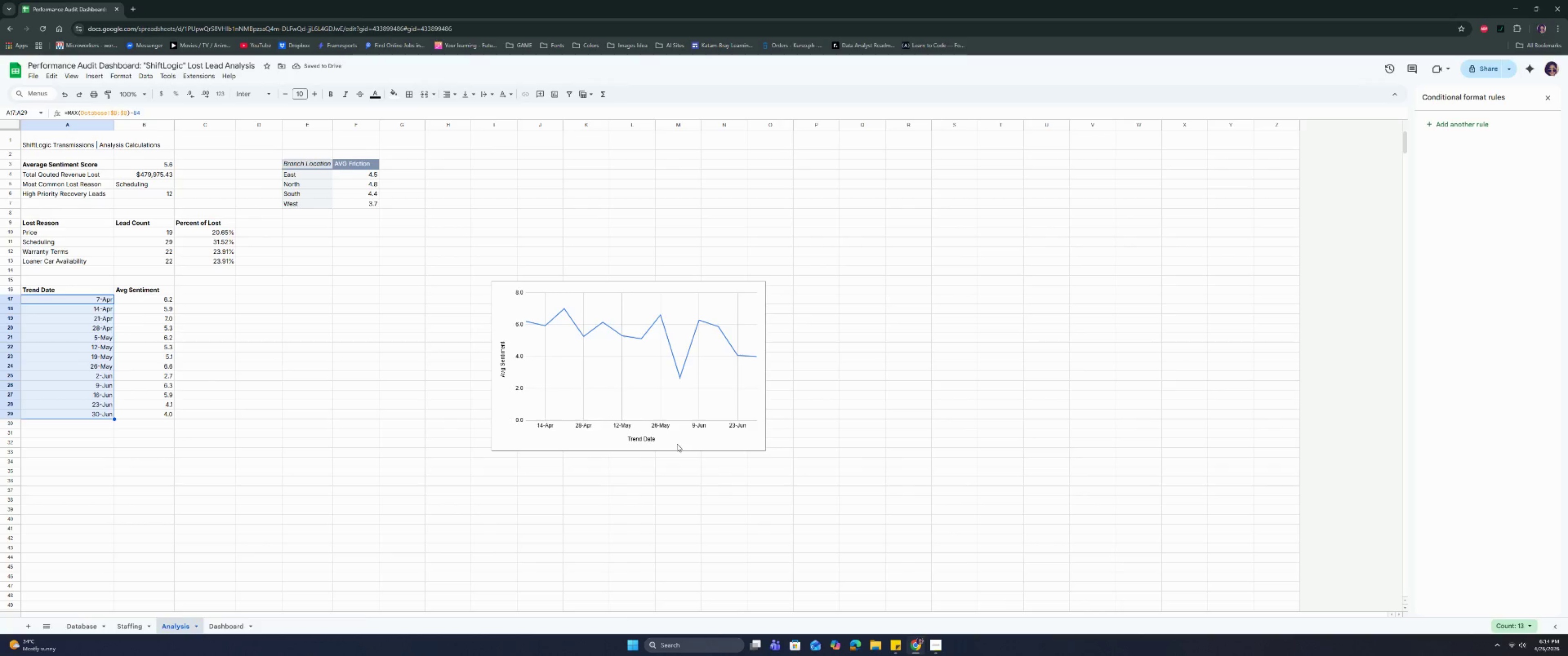 
wait(6.48)
 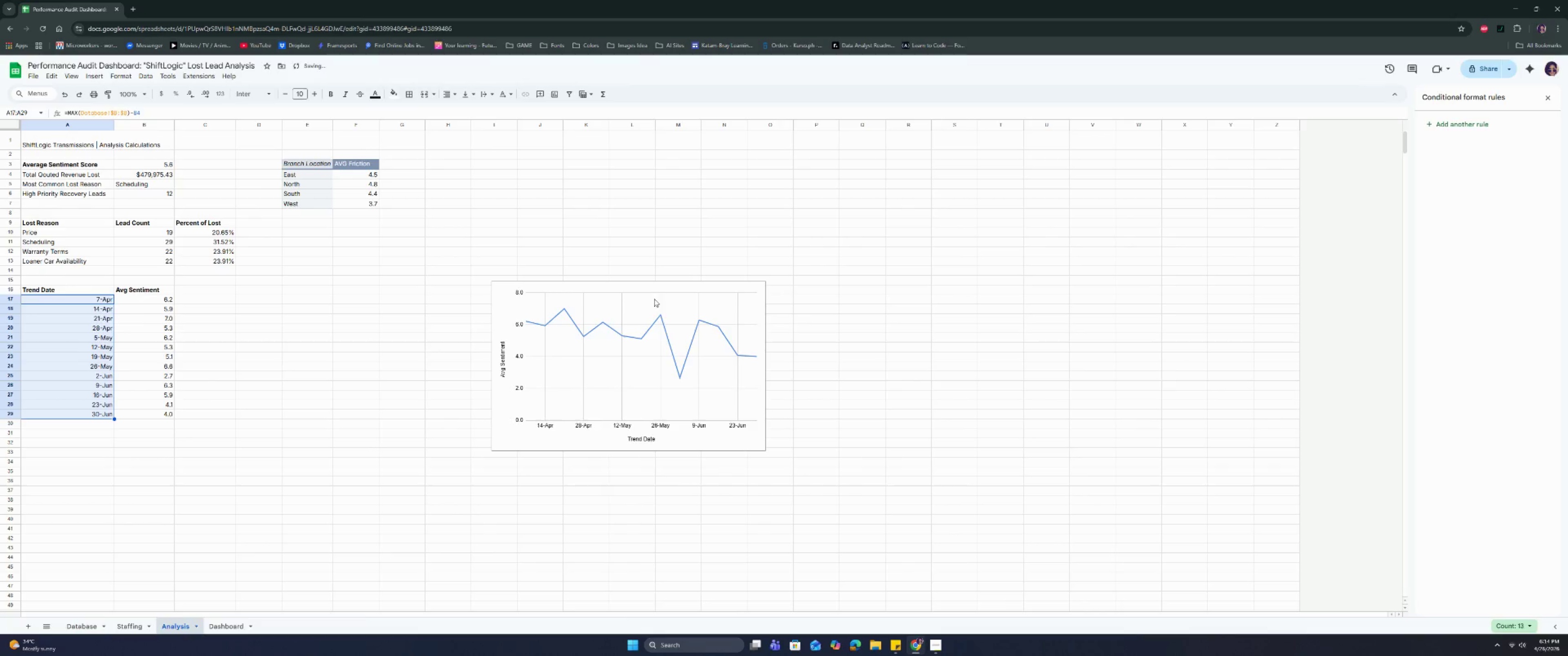 
left_click([676, 442])
 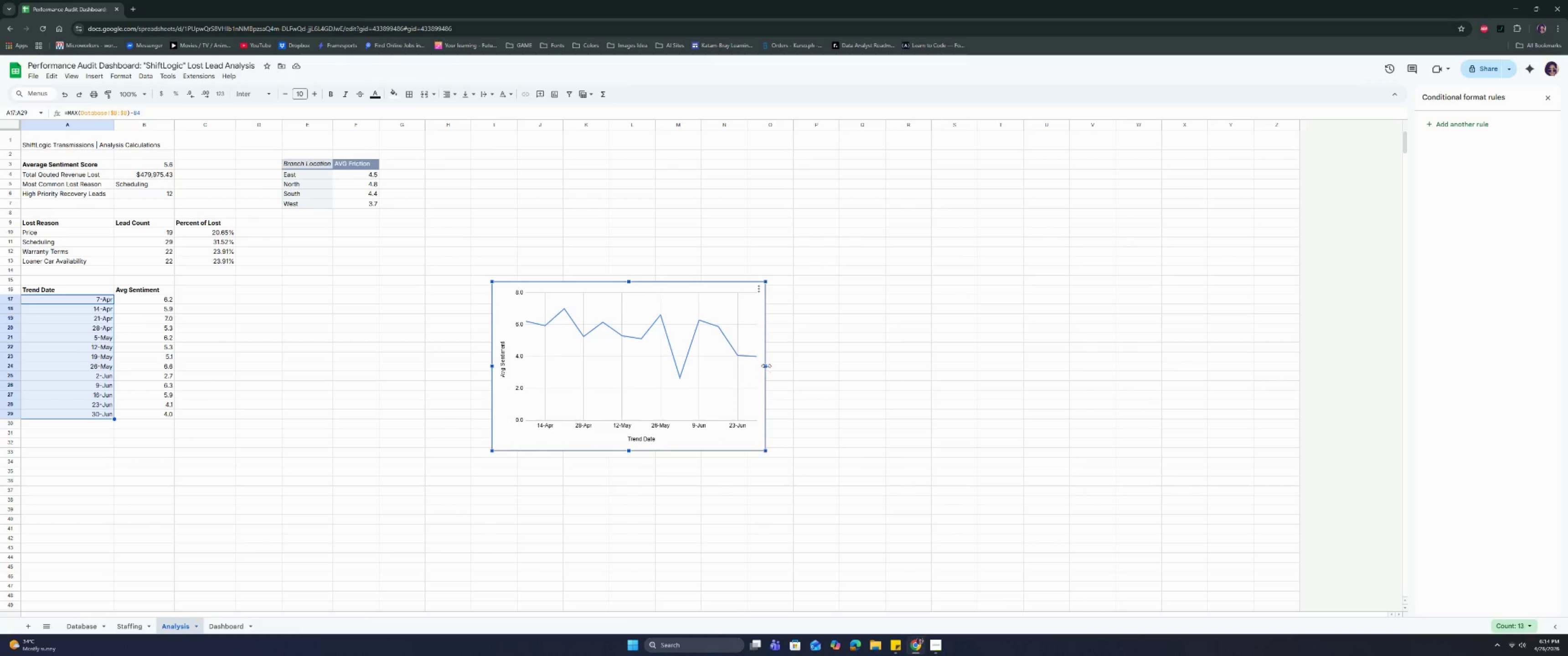 
left_click_drag(start_coordinate=[766, 366], to_coordinate=[748, 388])
 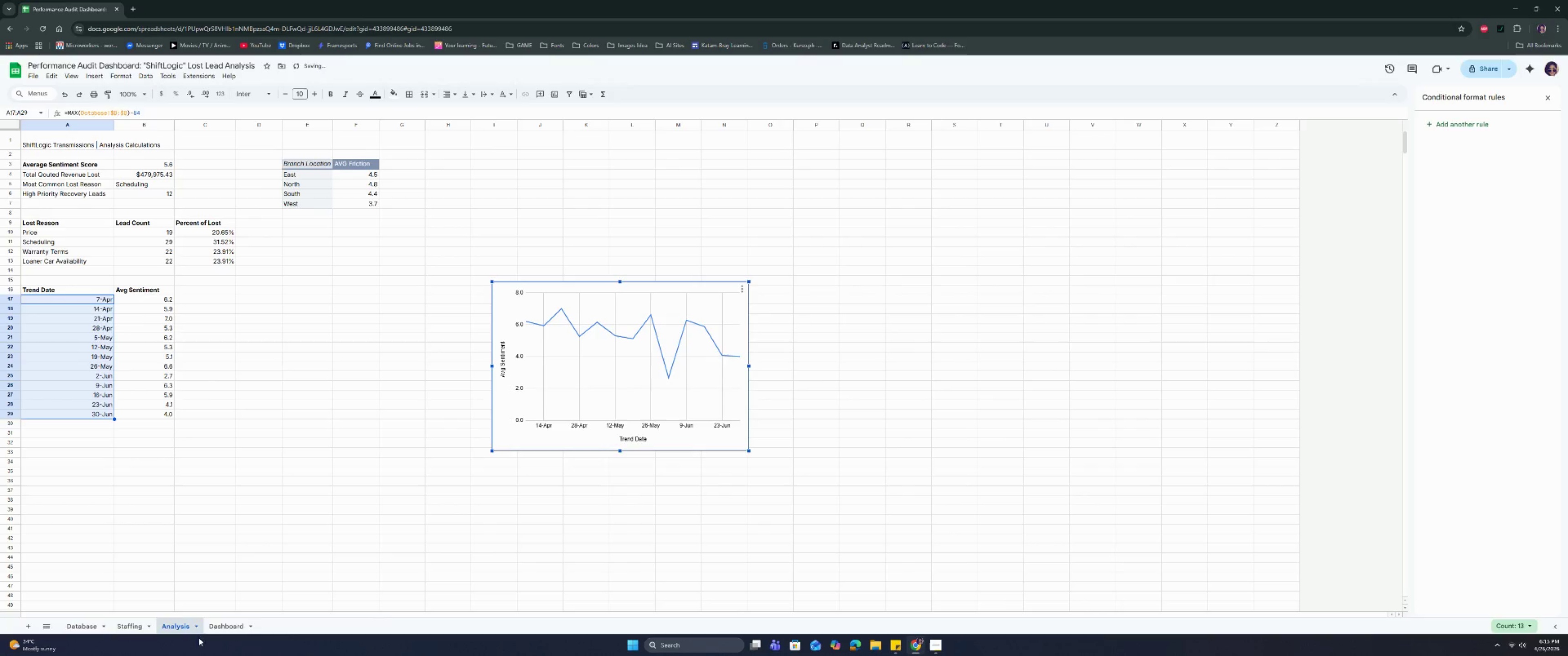 
left_click([224, 629])
 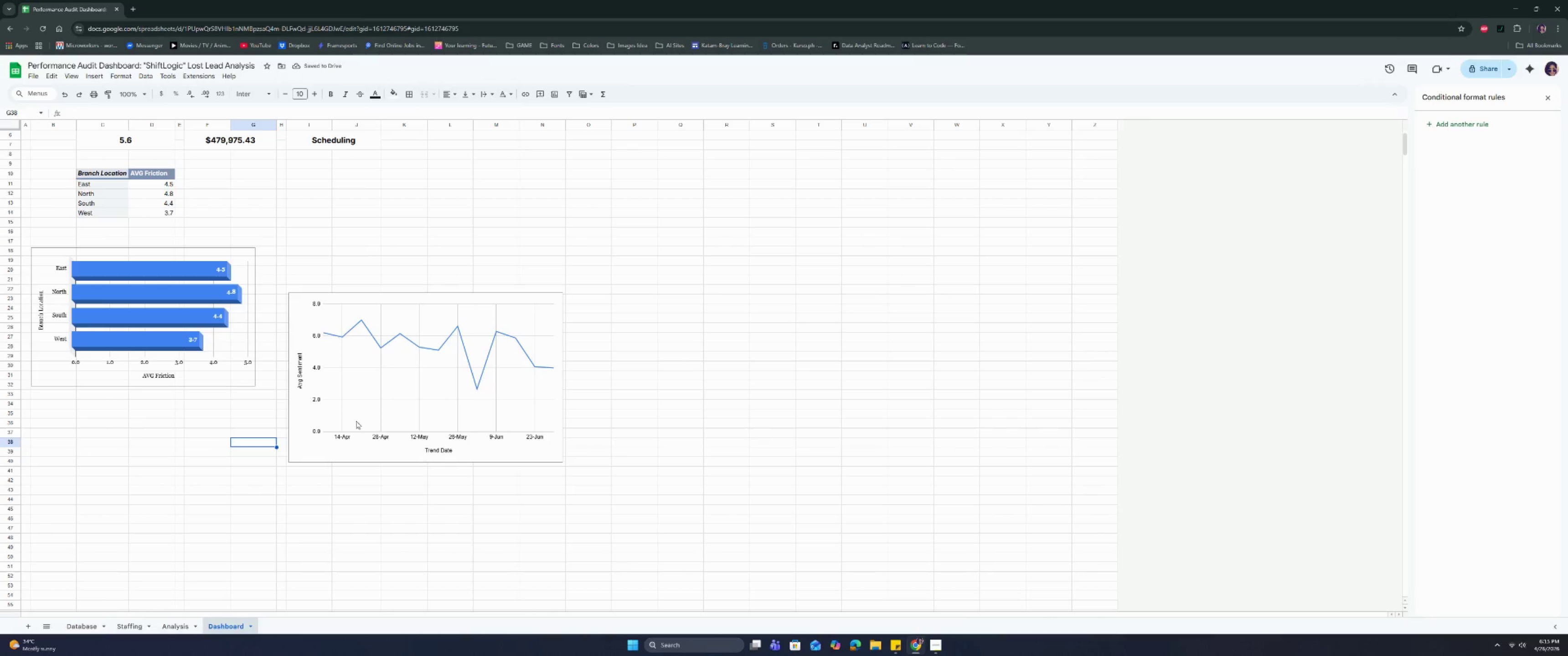 
left_click([375, 450])
 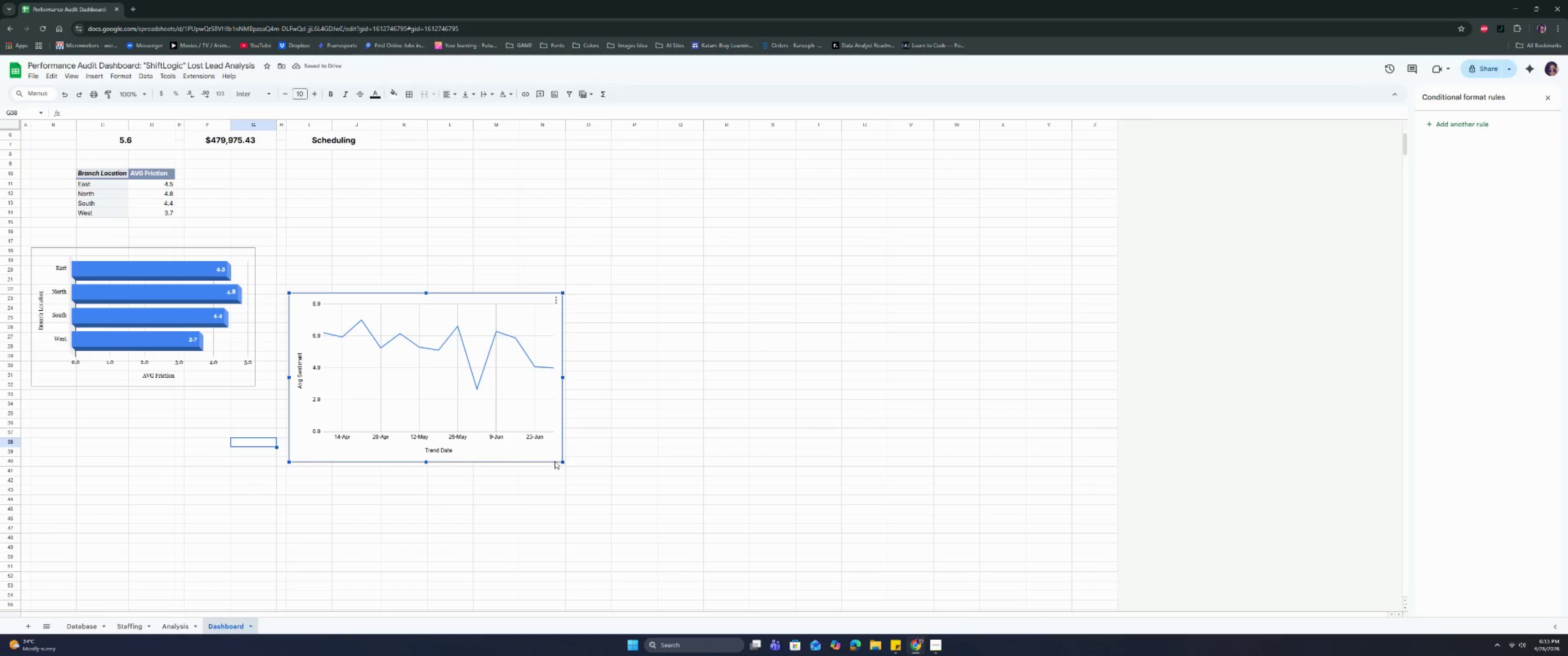 
left_click_drag(start_coordinate=[563, 461], to_coordinate=[513, 427])
 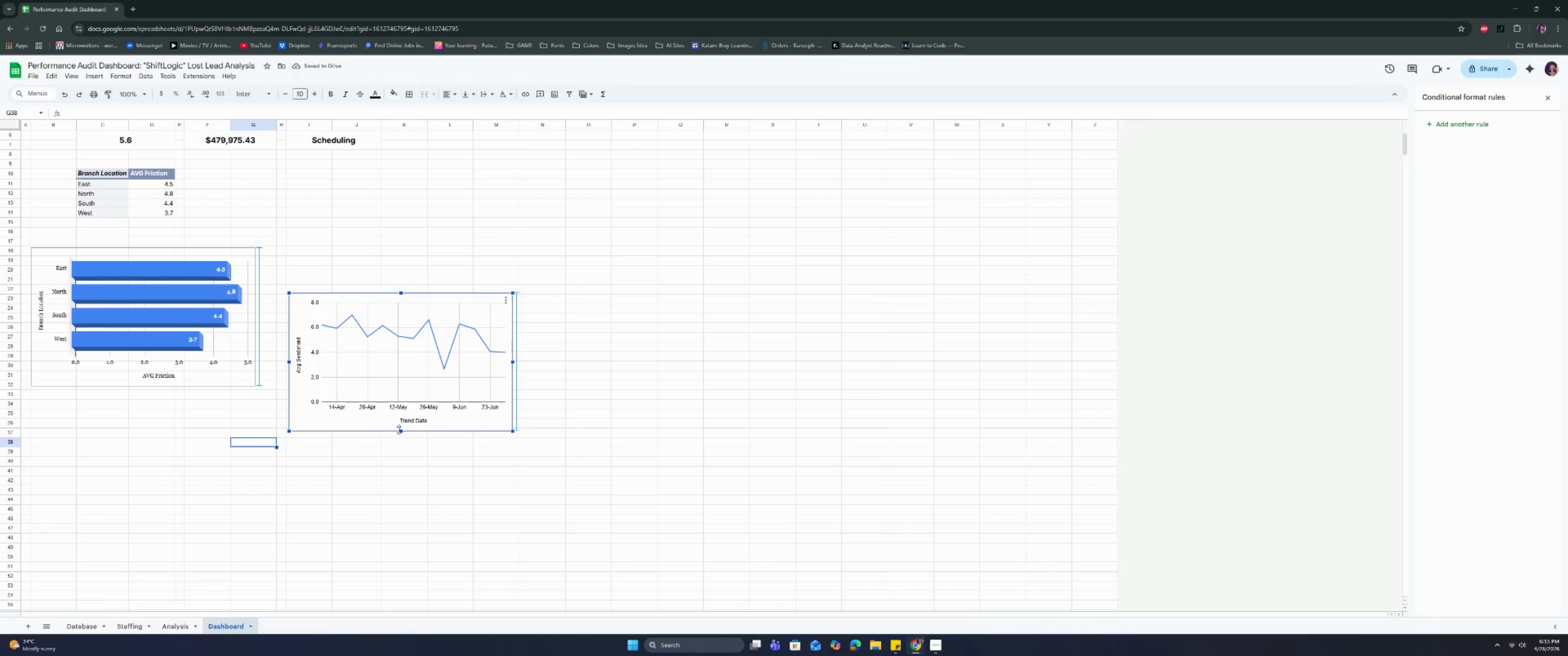 
left_click([448, 423])
 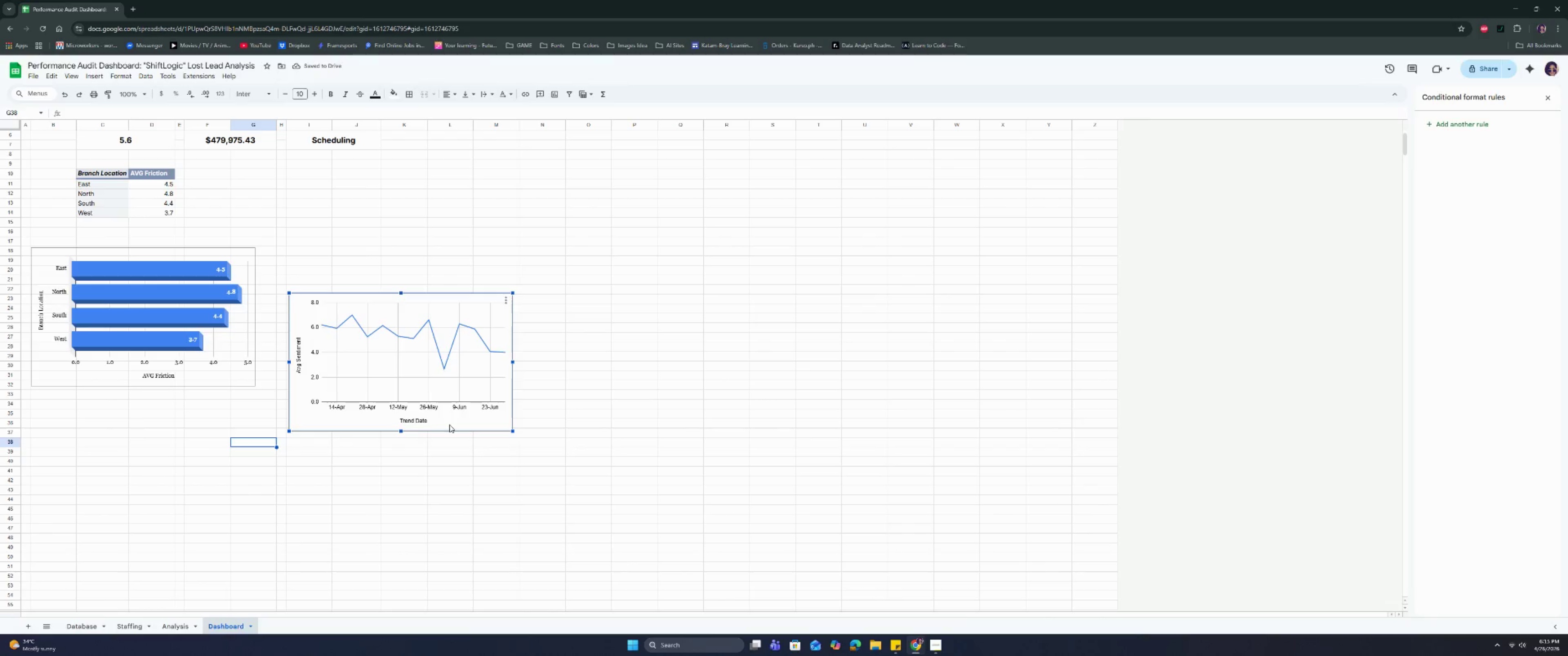 
left_click_drag(start_coordinate=[449, 425], to_coordinate=[448, 374])
 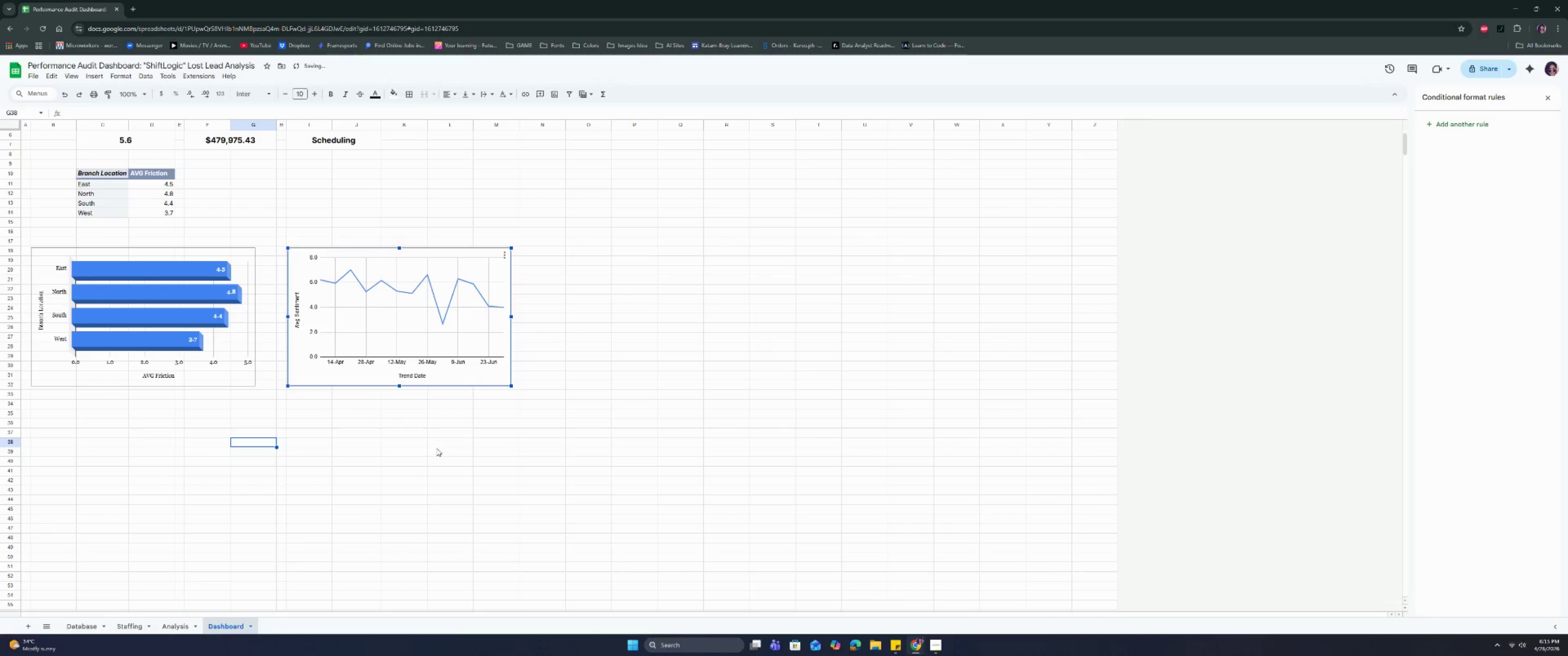 
left_click([436, 449])
 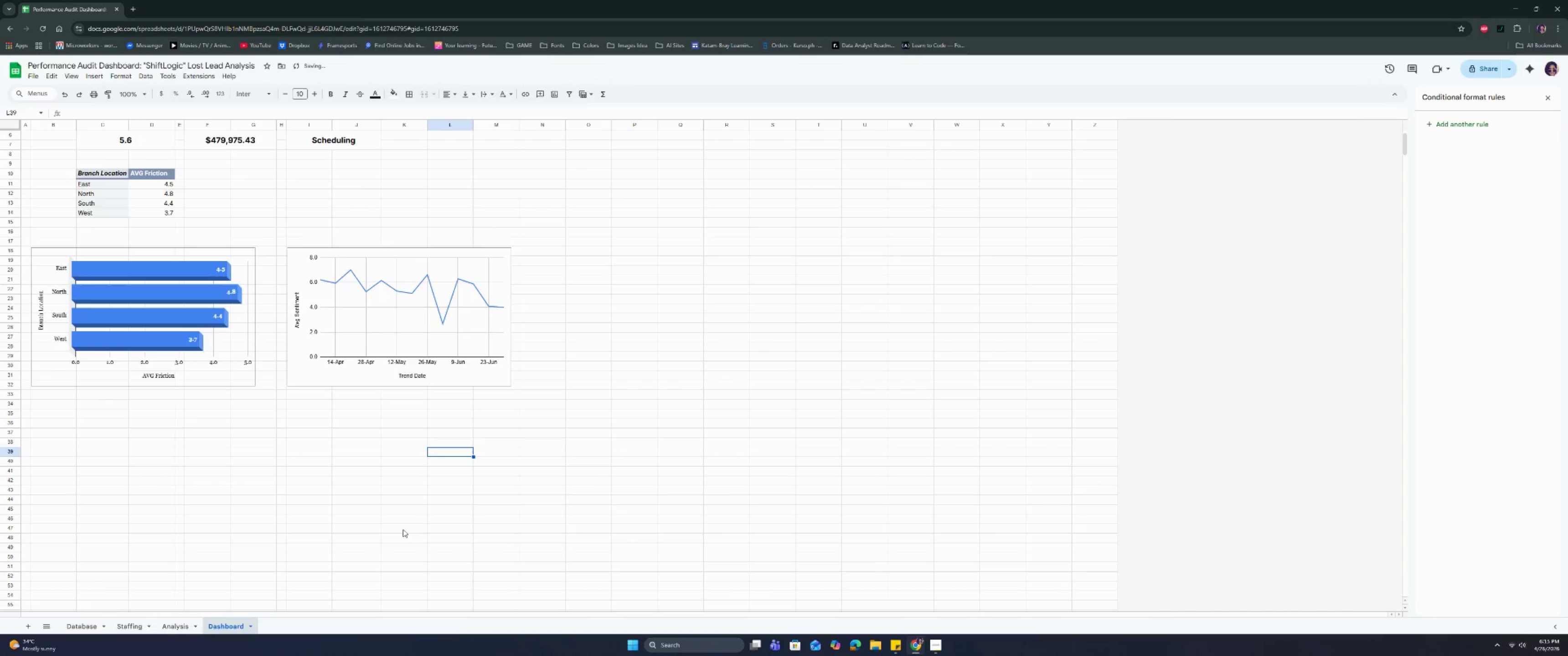 
scroll: coordinate [402, 533], scroll_direction: up, amount: 4.0
 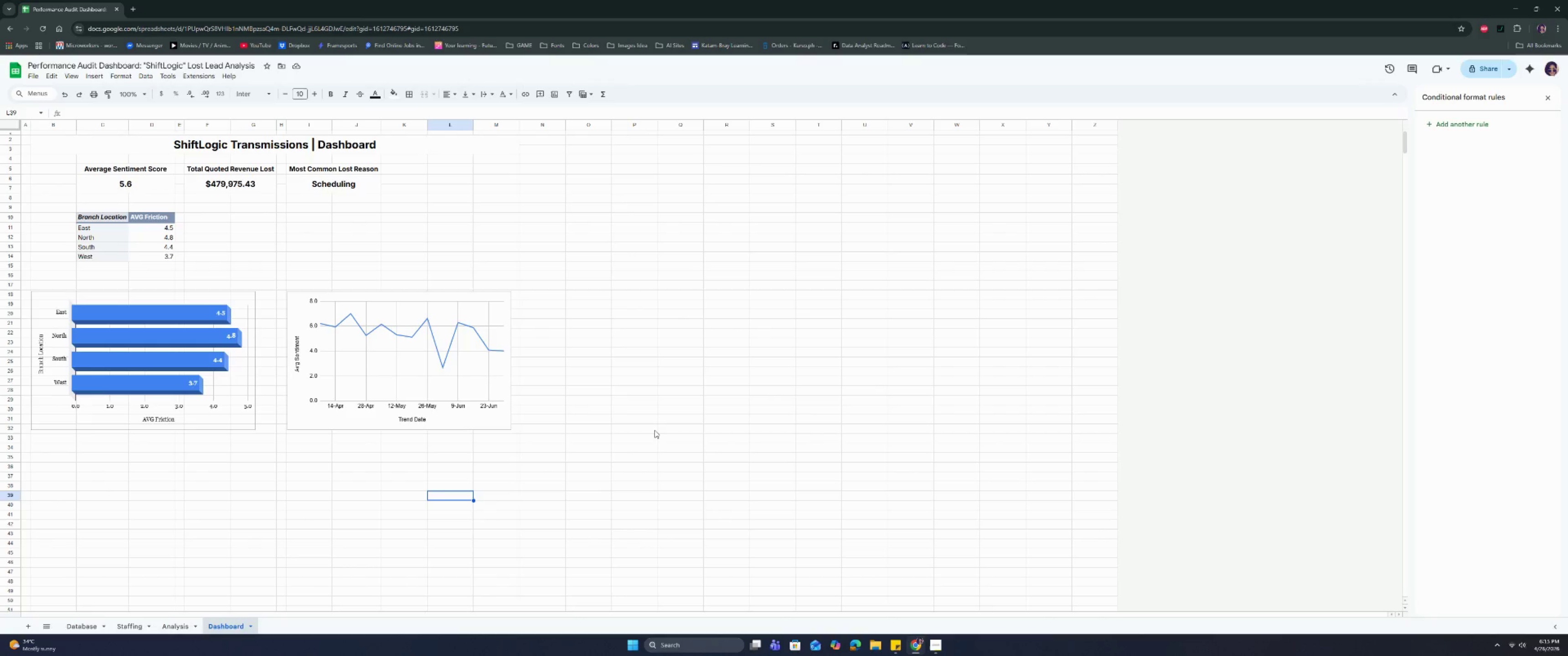 
wait(22.78)
 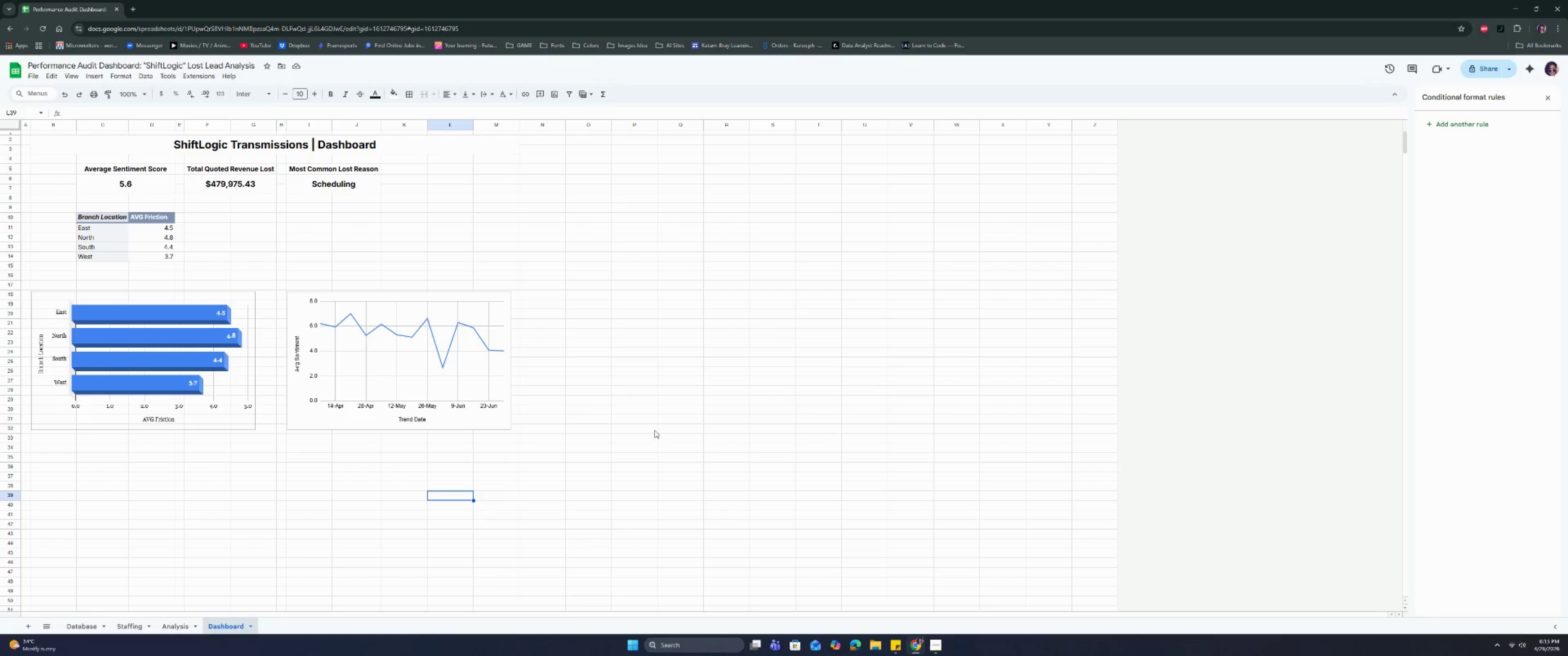 
left_click_drag(start_coordinate=[62, 287], to_coordinate=[157, 289])
 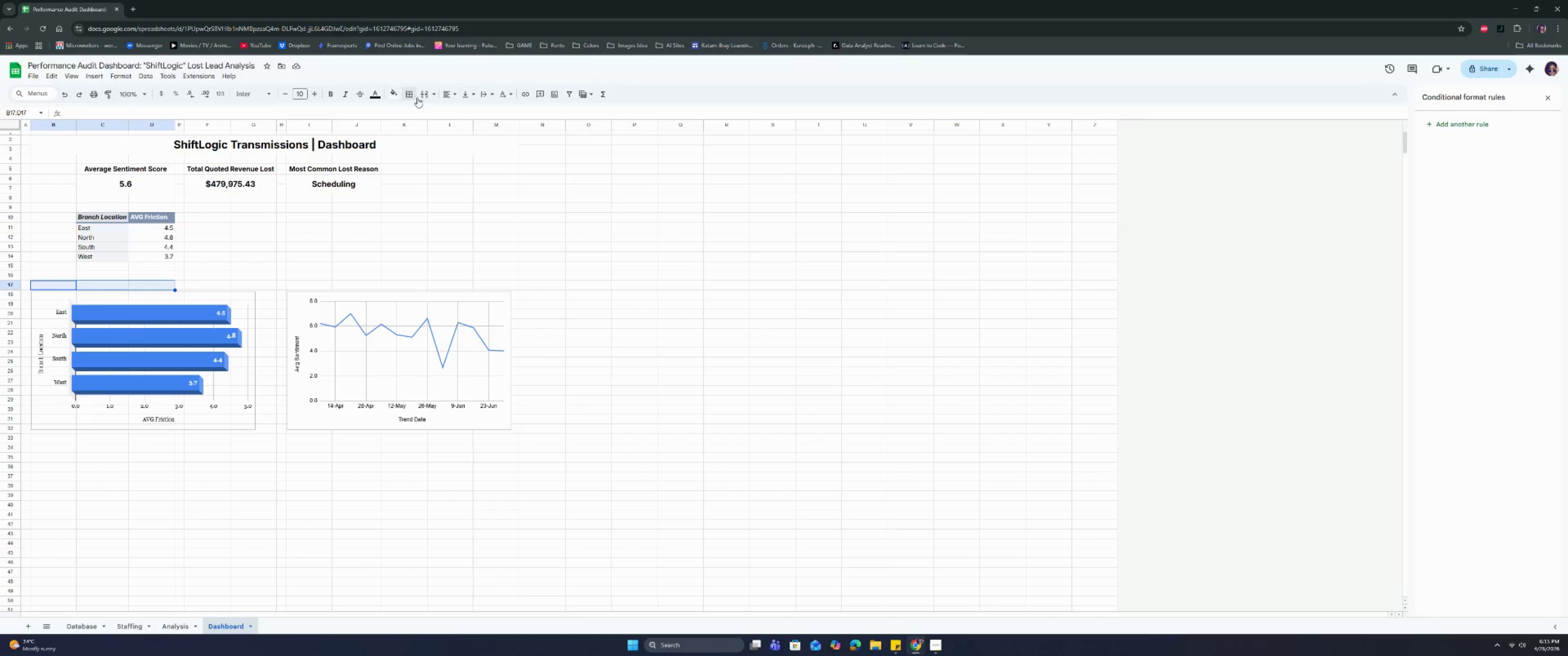 
left_click([424, 97])
 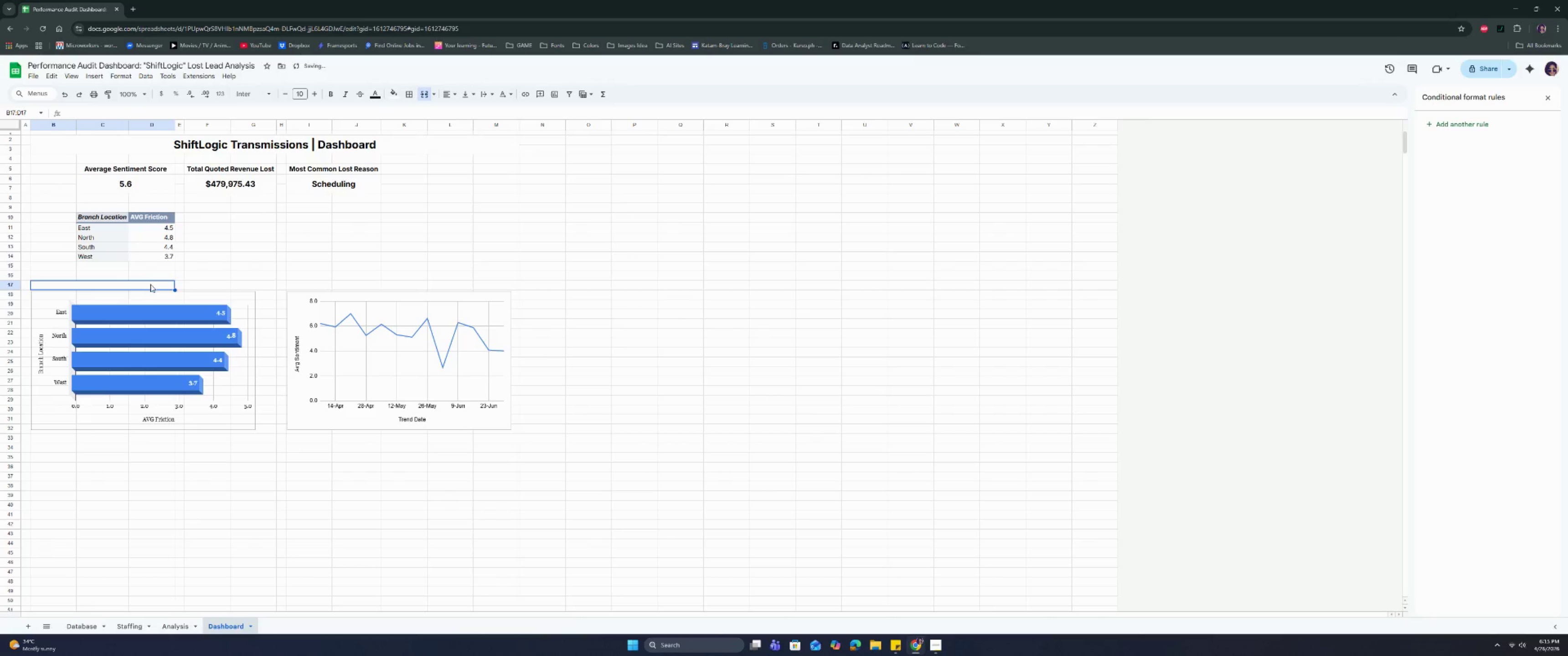 
left_click([151, 284])
 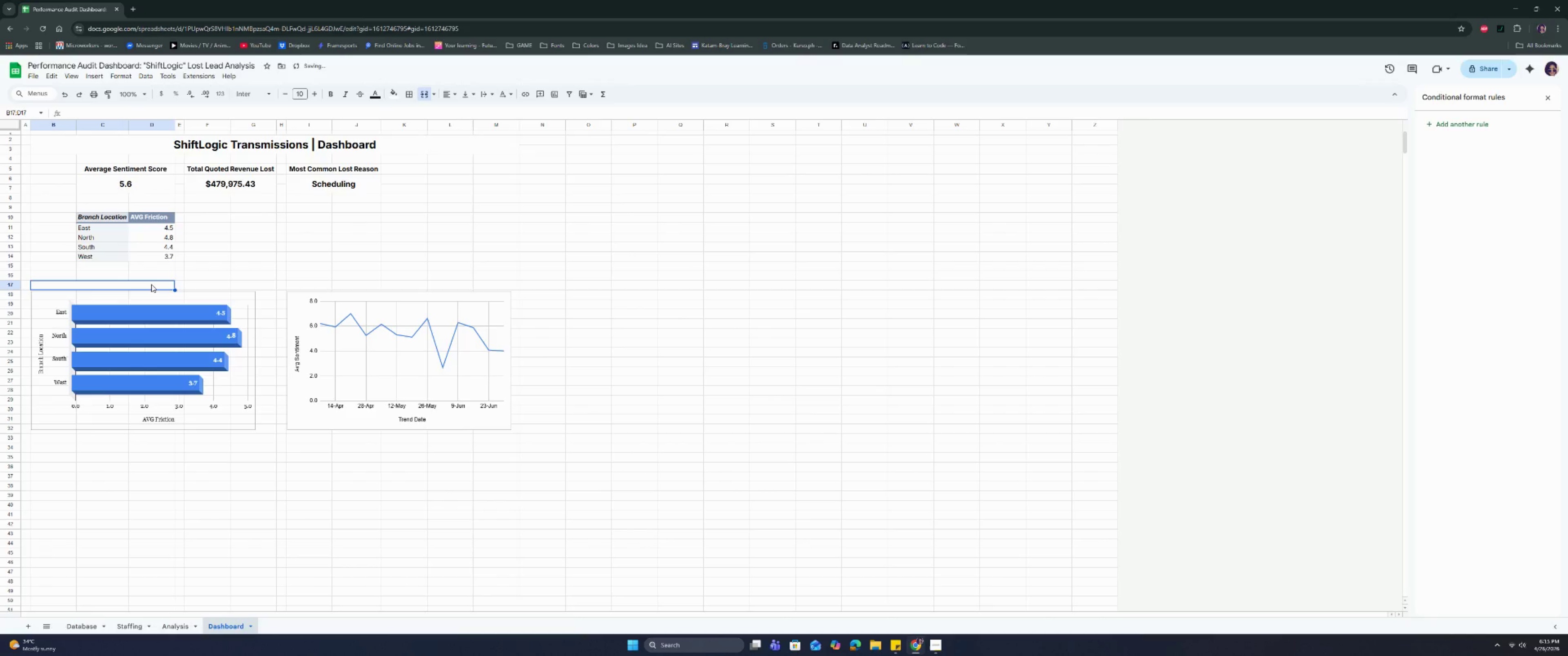 
type(Conversion Friction B)
key(Backspace)
type(BY )
key(Backspace)
key(Backspace)
key(Backspace)
type(by Location)
key(Tab)
 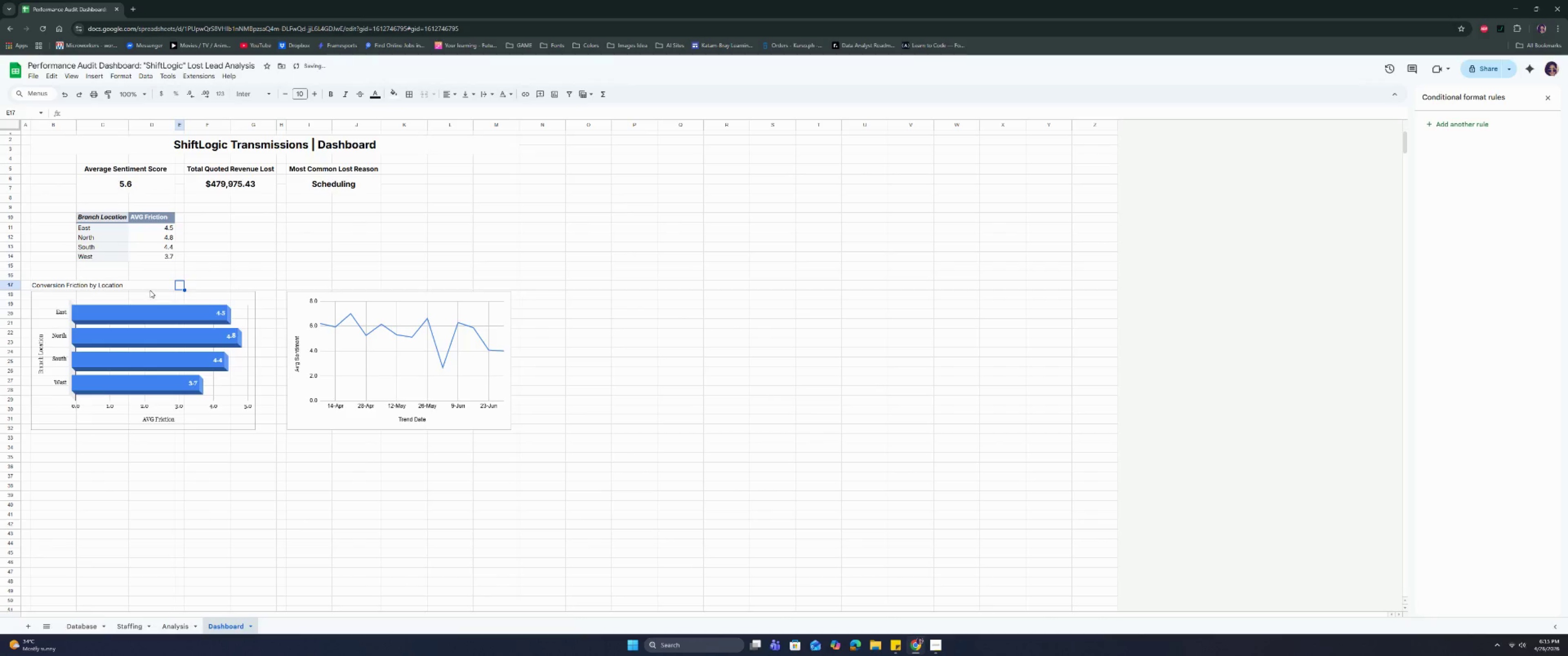 
left_click([149, 288])
 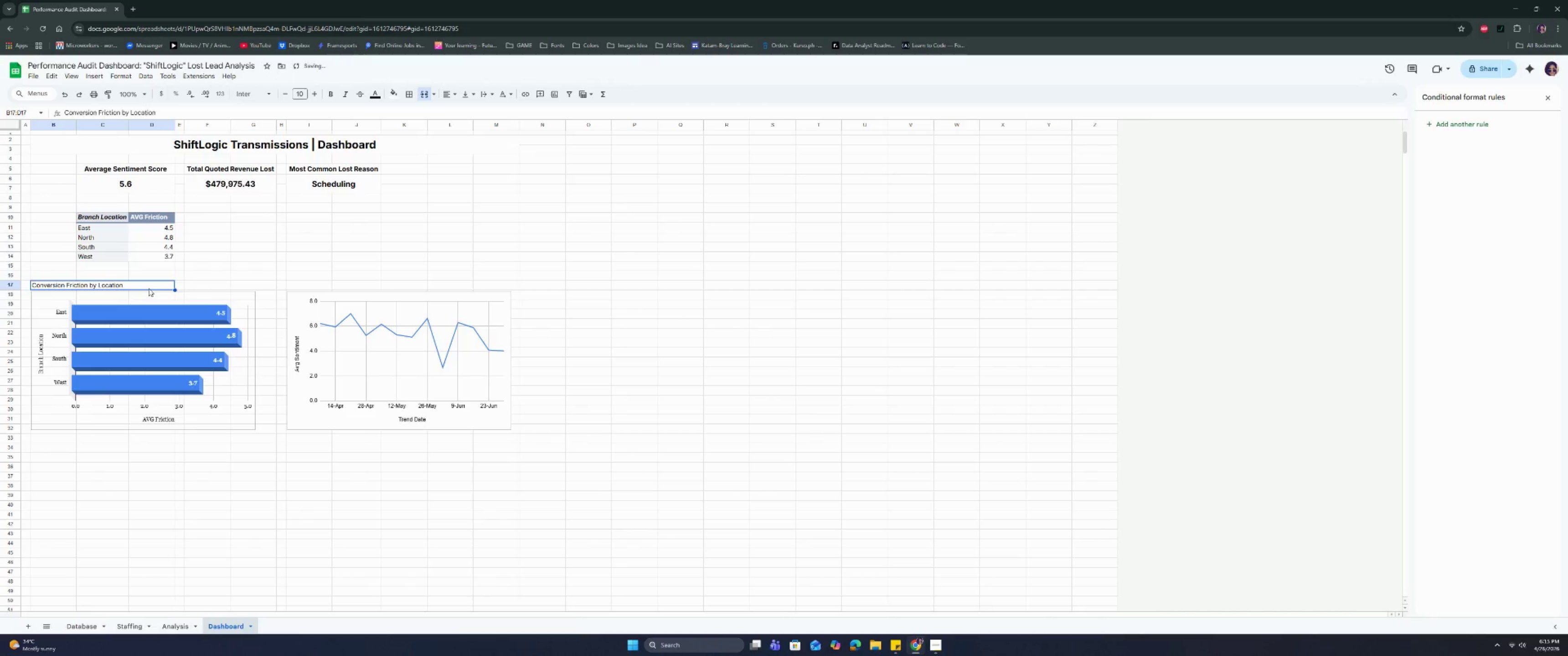 
key(Control+B)
 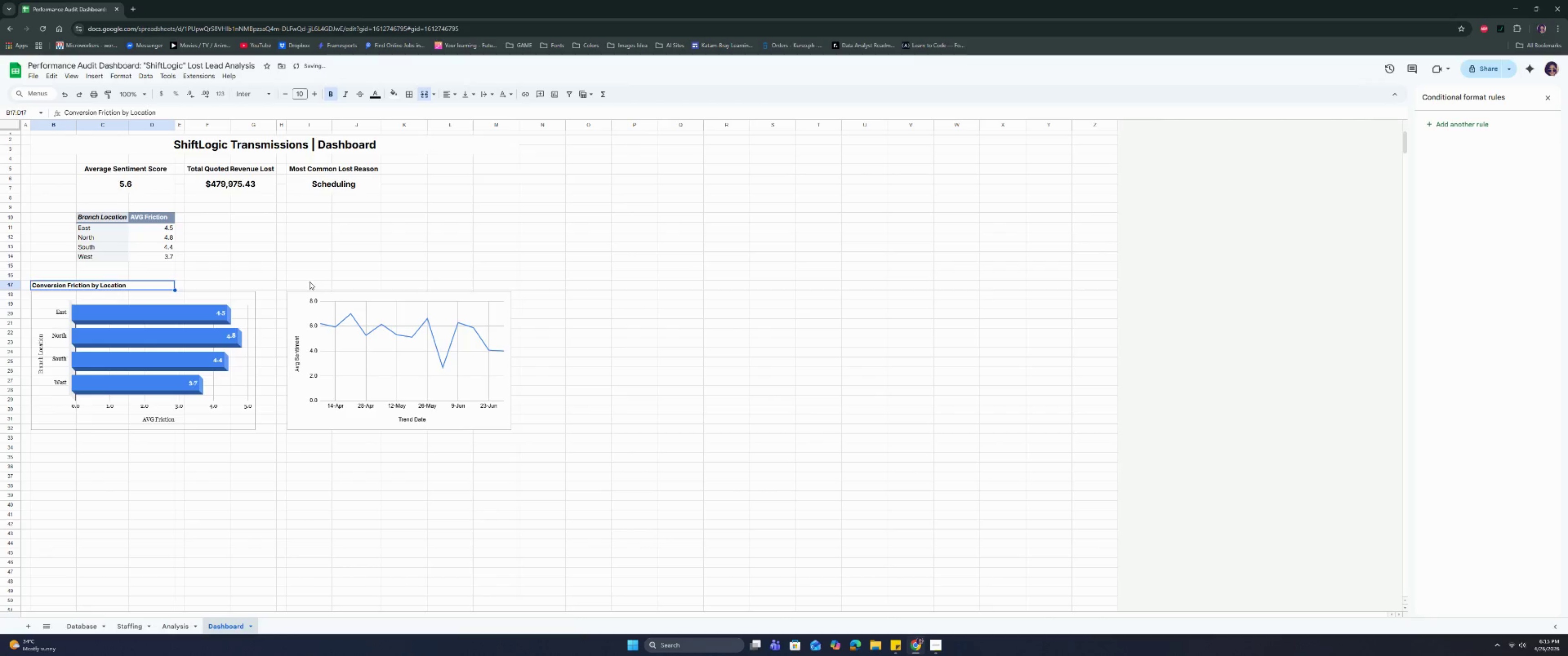 
left_click_drag(start_coordinate=[306, 283], to_coordinate=[397, 286])
 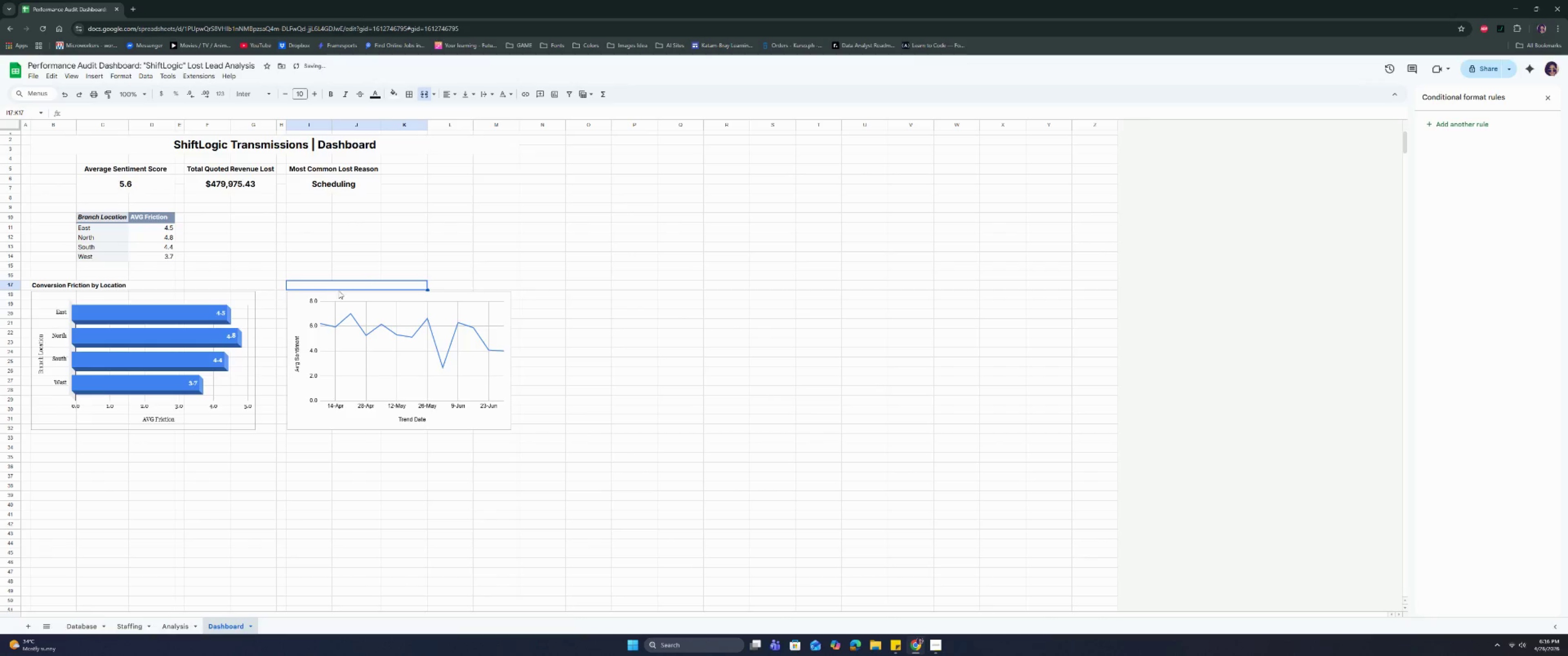 
double_click([333, 286])
 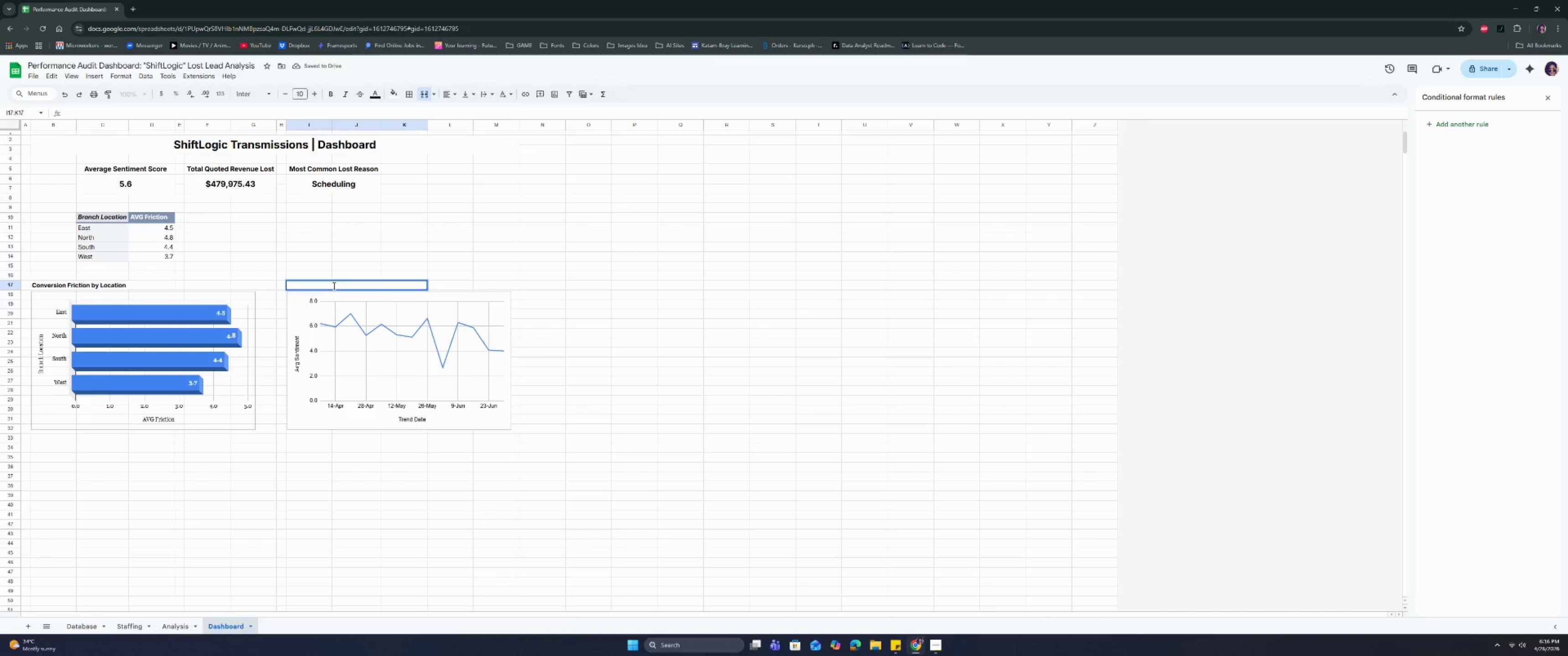 
key(Backspace)
 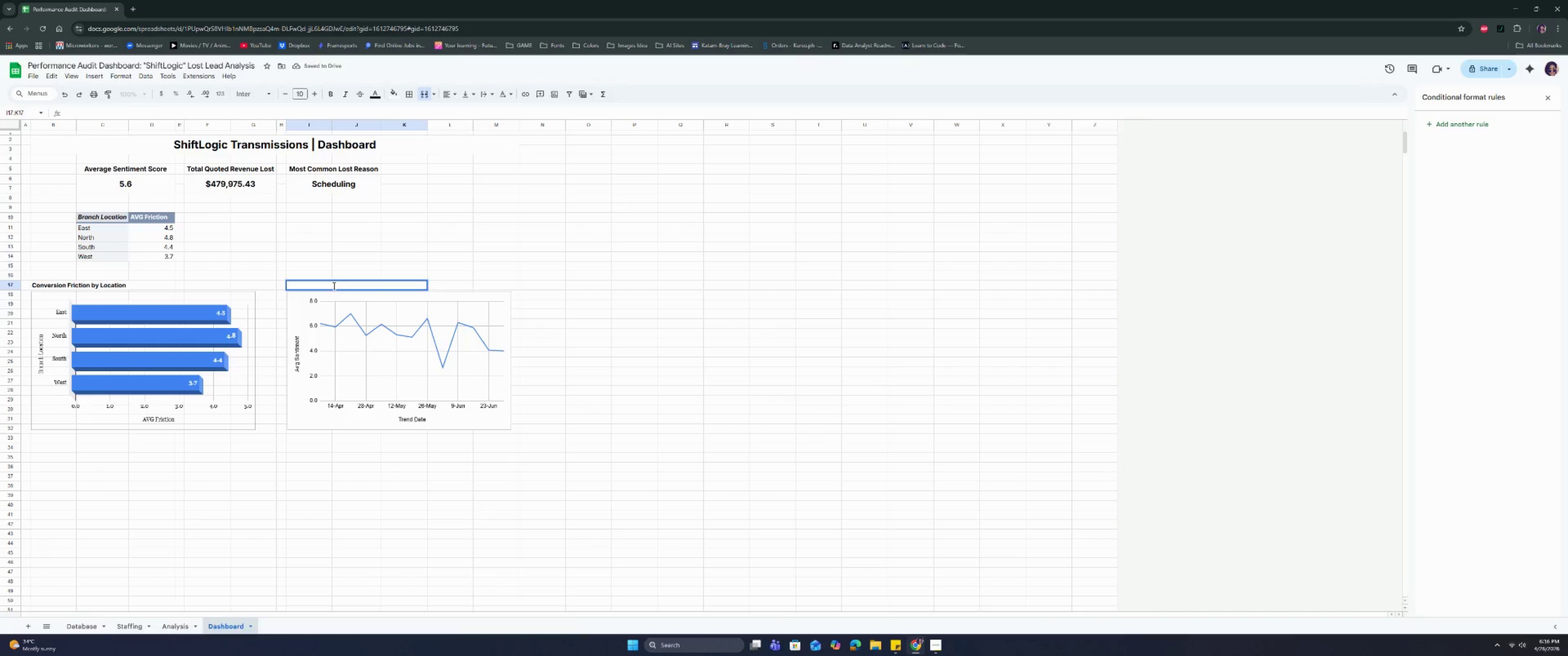 
key(Backspace)
 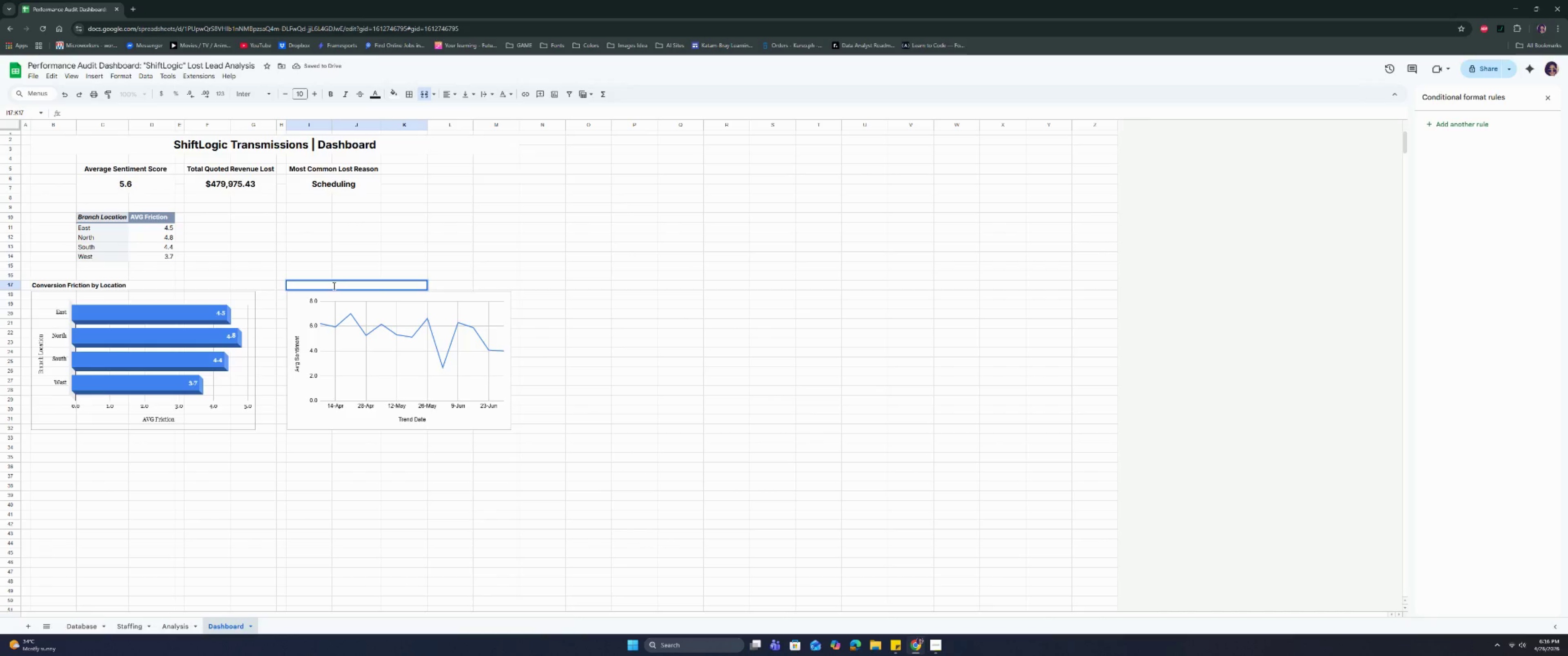 
key(Backspace)
 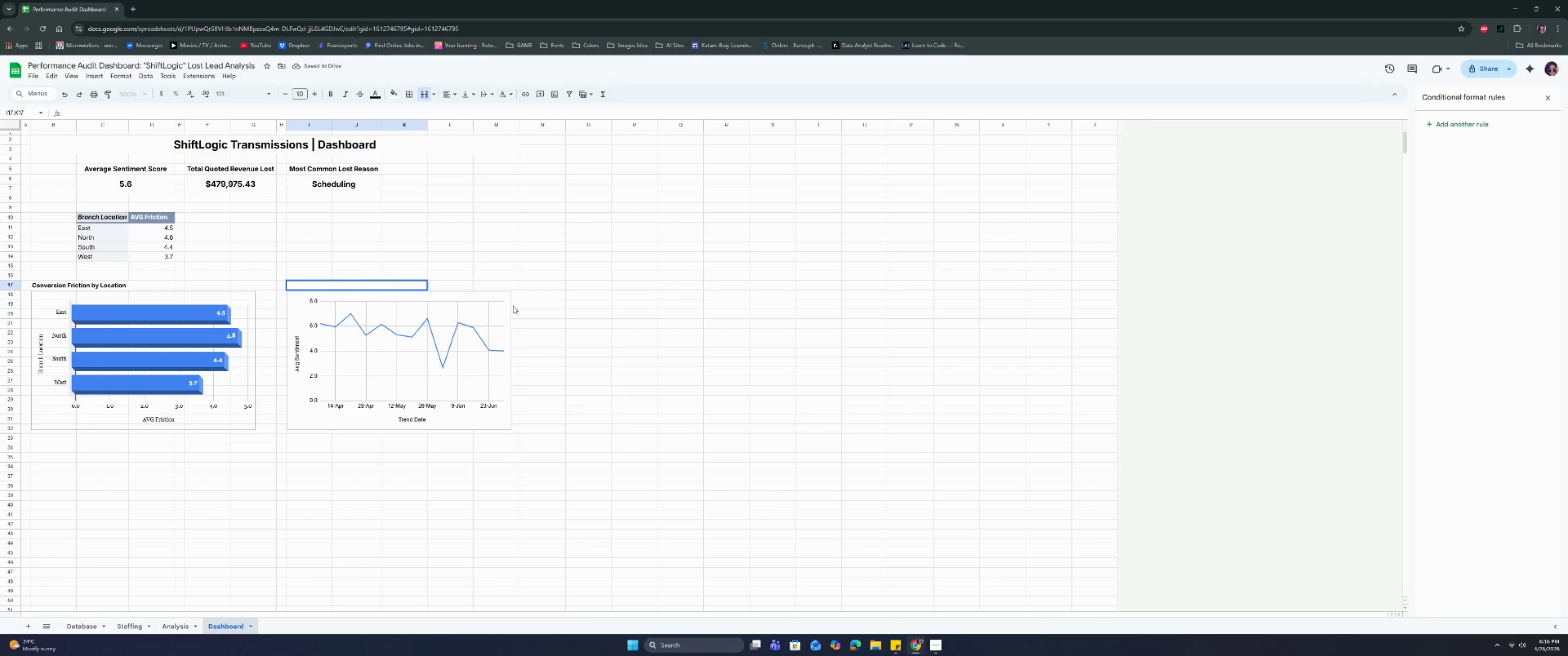 
left_click([584, 318])
 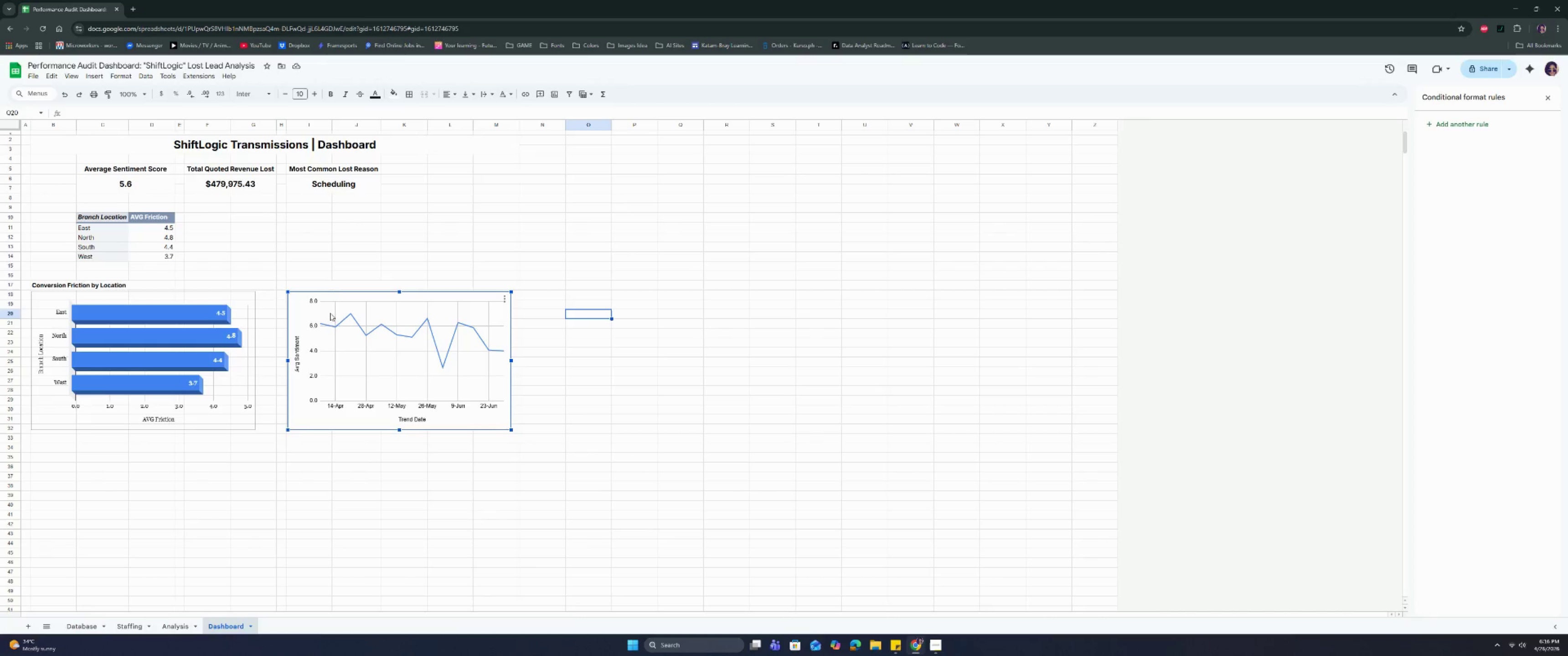 
double_click([340, 282])
 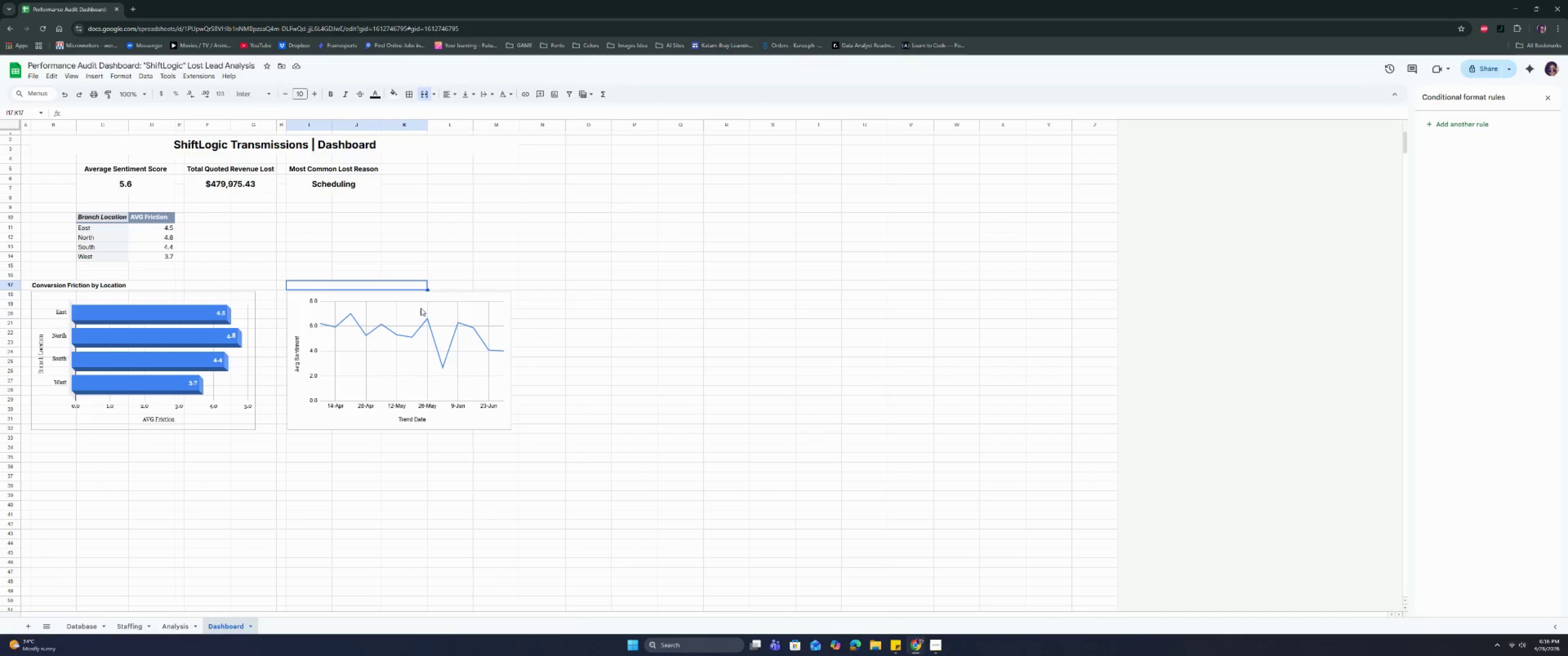 
left_click([427, 301])
 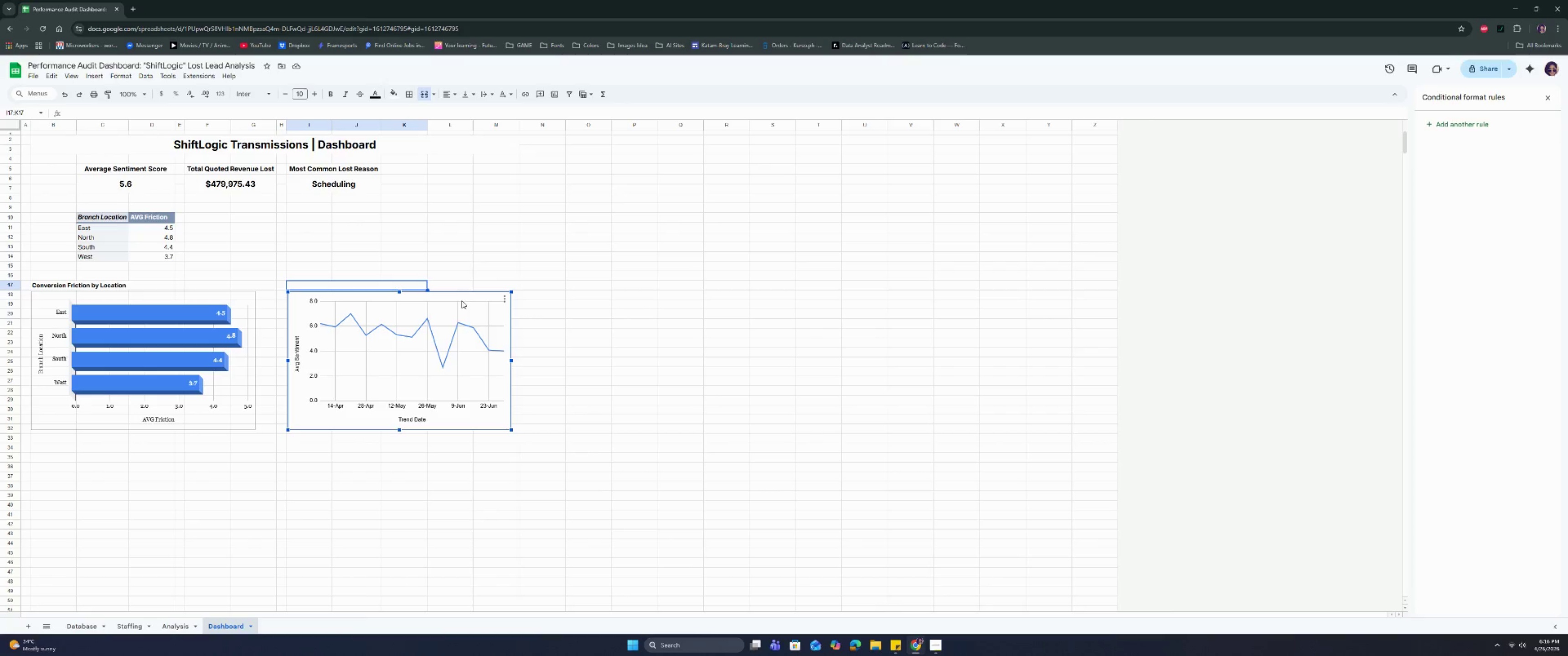 
wait(6.08)
 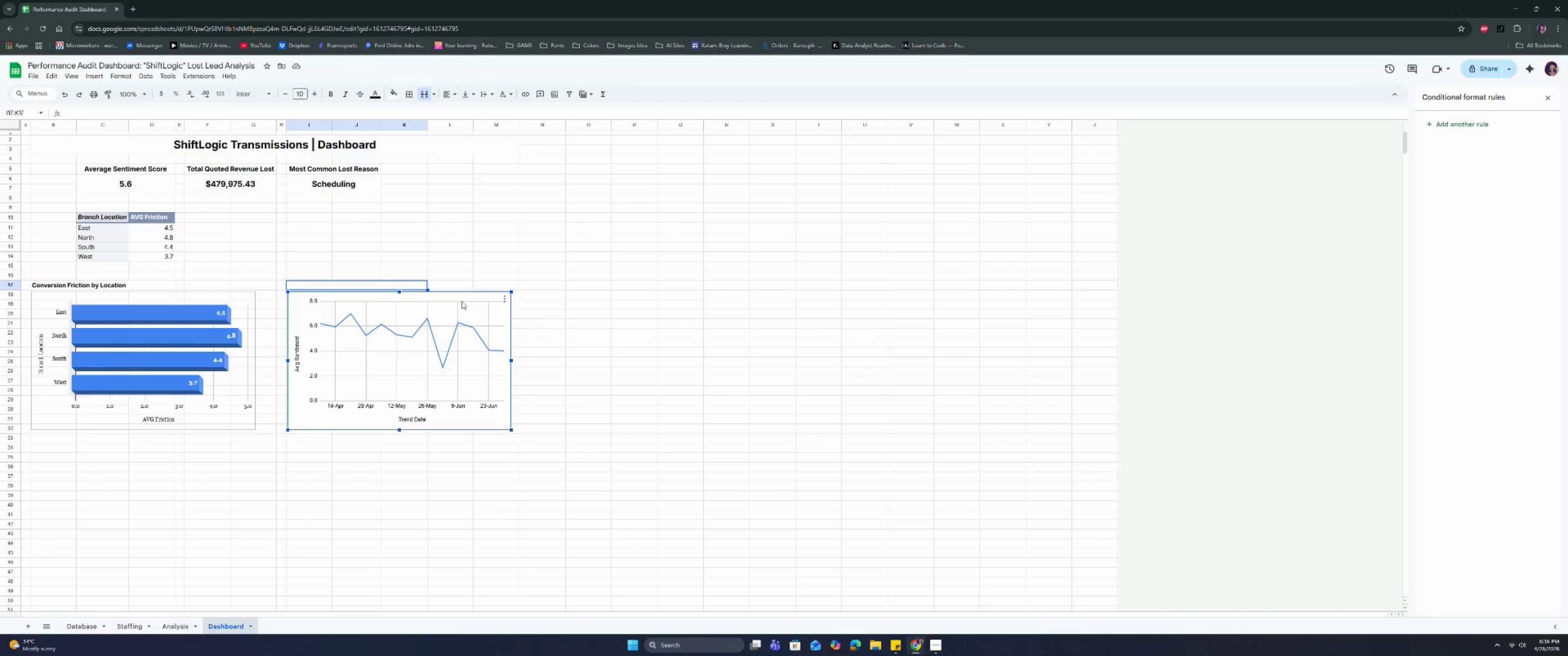 
left_click_drag(start_coordinate=[460, 298], to_coordinate=[201, 465])
 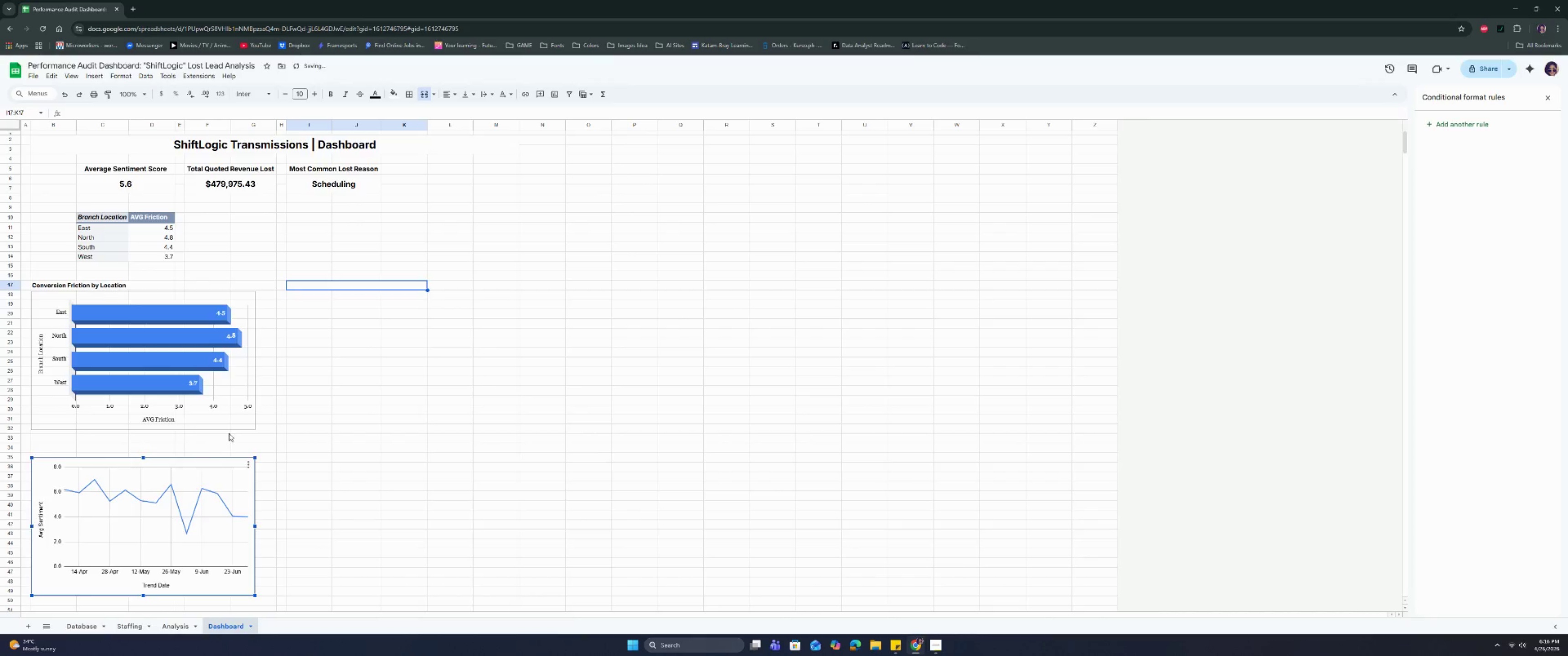 
scroll: coordinate [229, 433], scroll_direction: down, amount: 2.0
 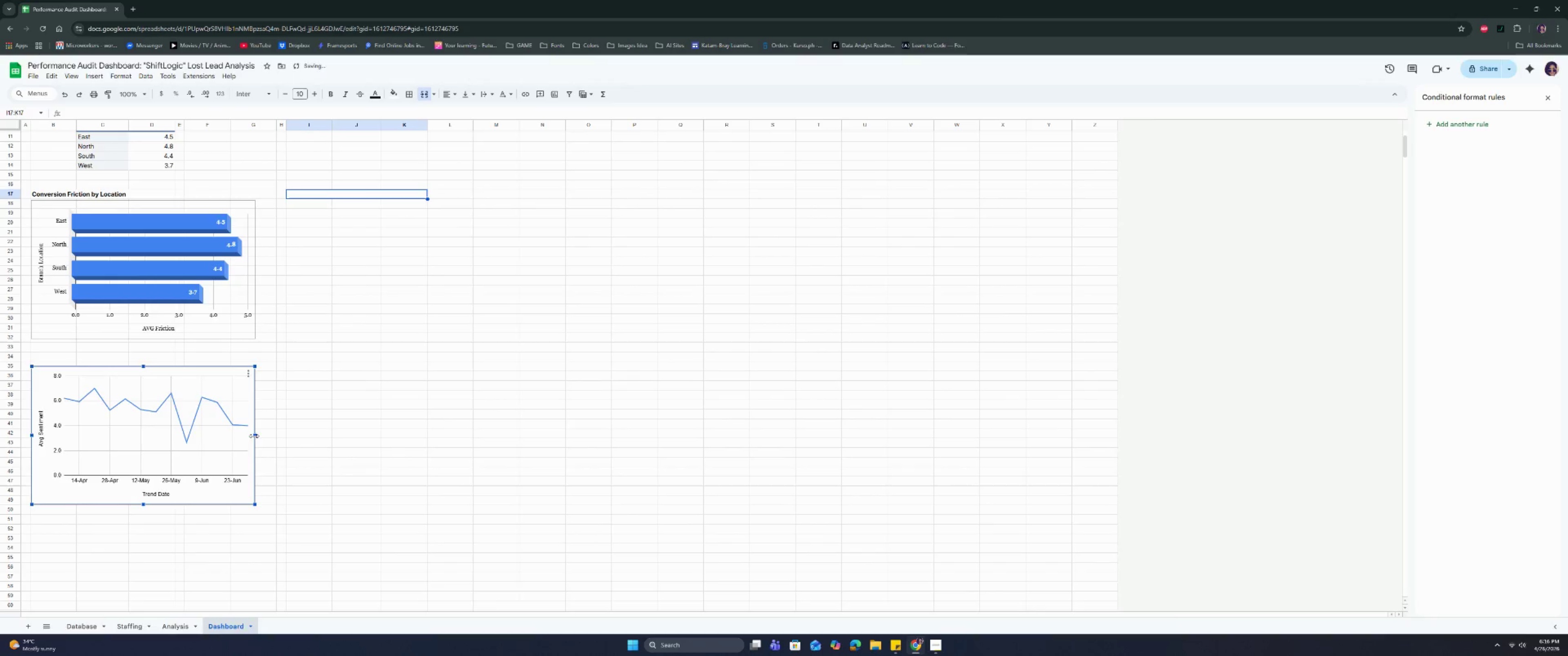 
left_click_drag(start_coordinate=[254, 437], to_coordinate=[471, 428])
 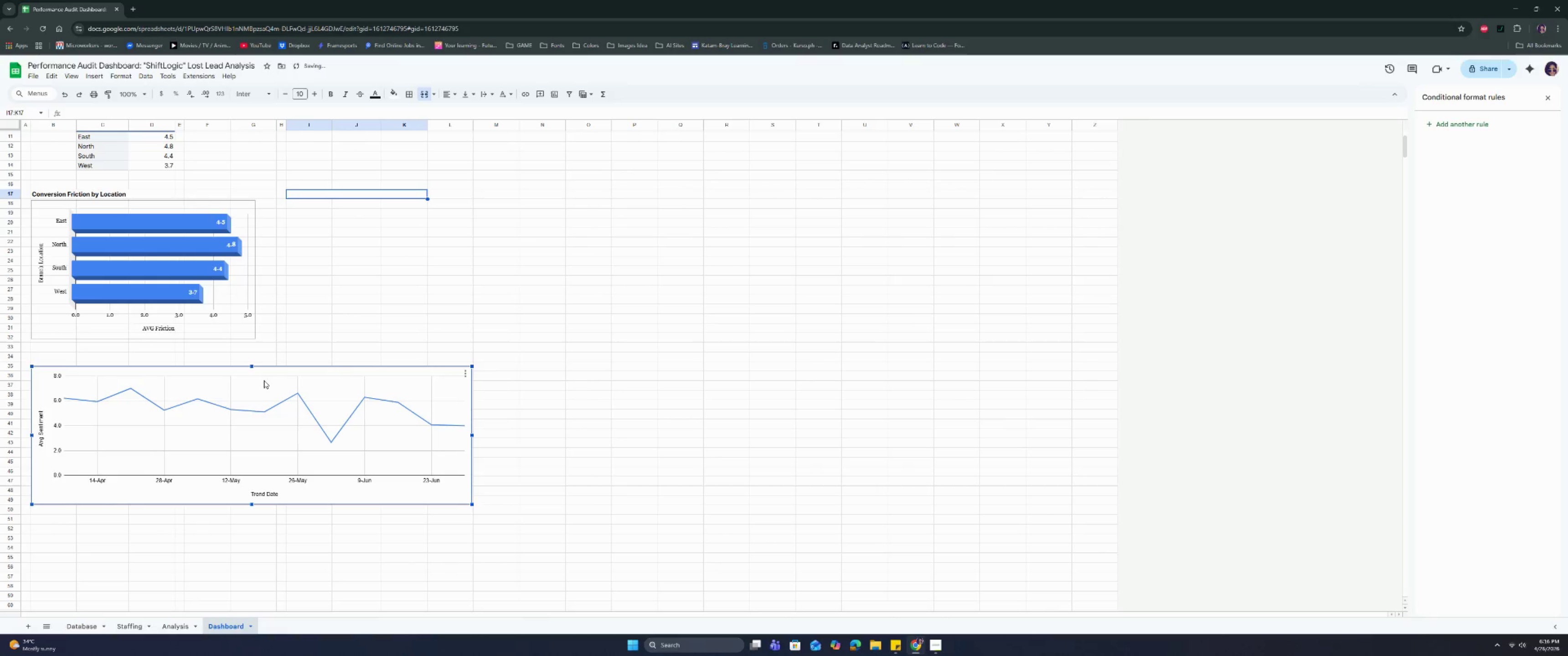 
left_click([265, 378])
 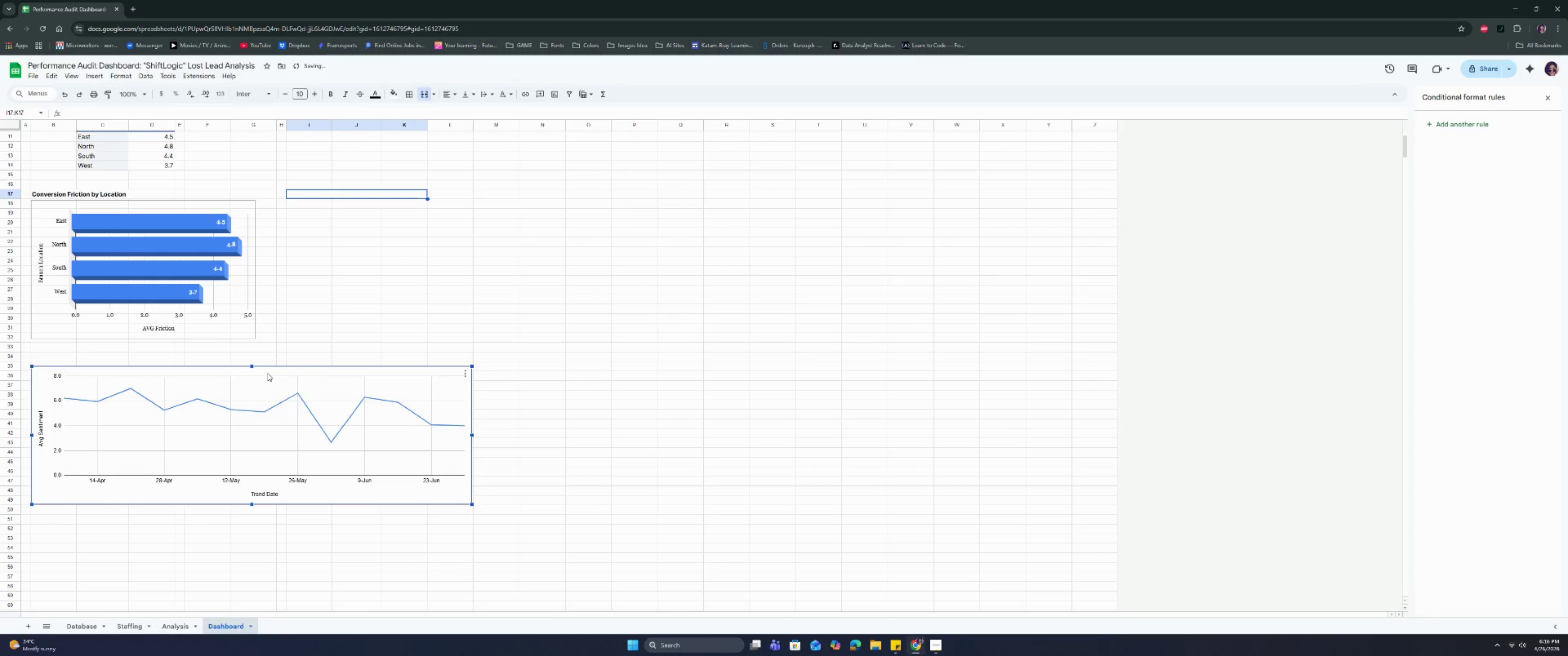 
left_click_drag(start_coordinate=[268, 373], to_coordinate=[267, 383])
 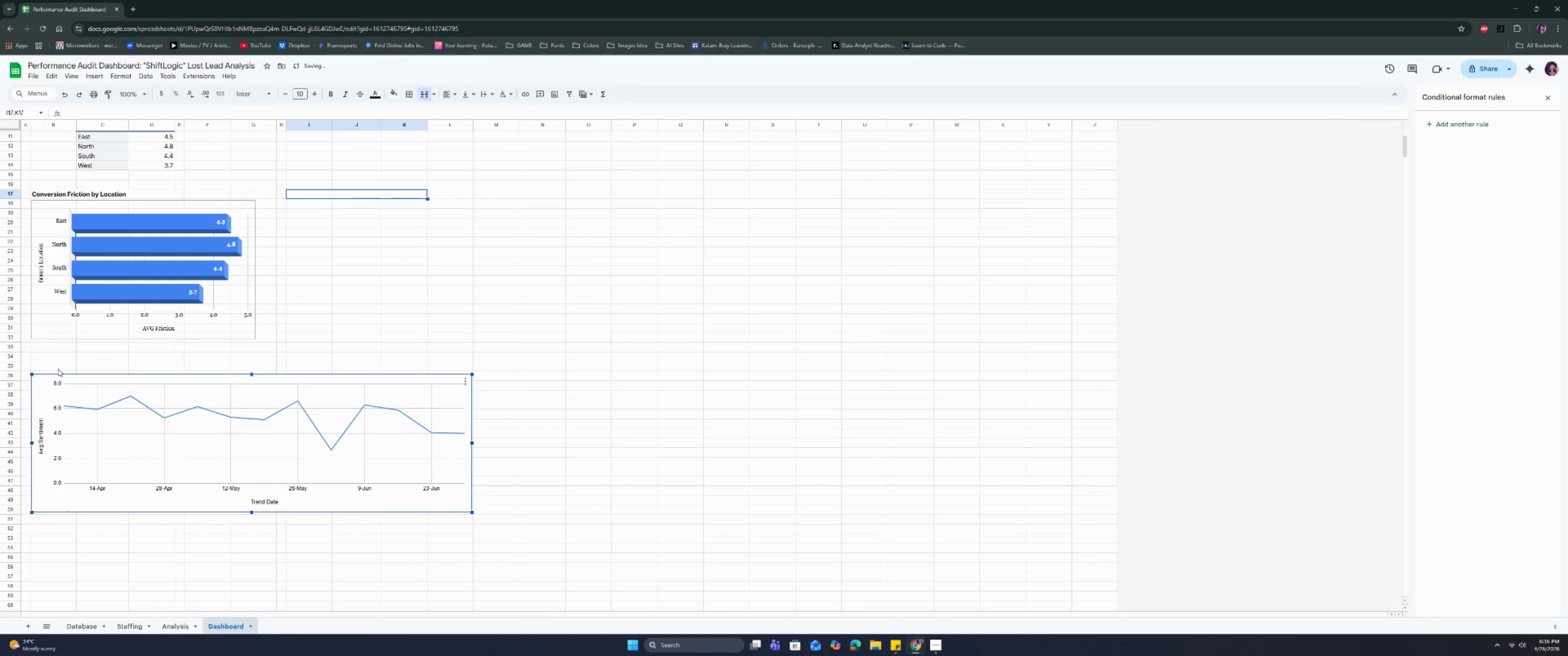 
left_click_drag(start_coordinate=[58, 369], to_coordinate=[181, 370])
 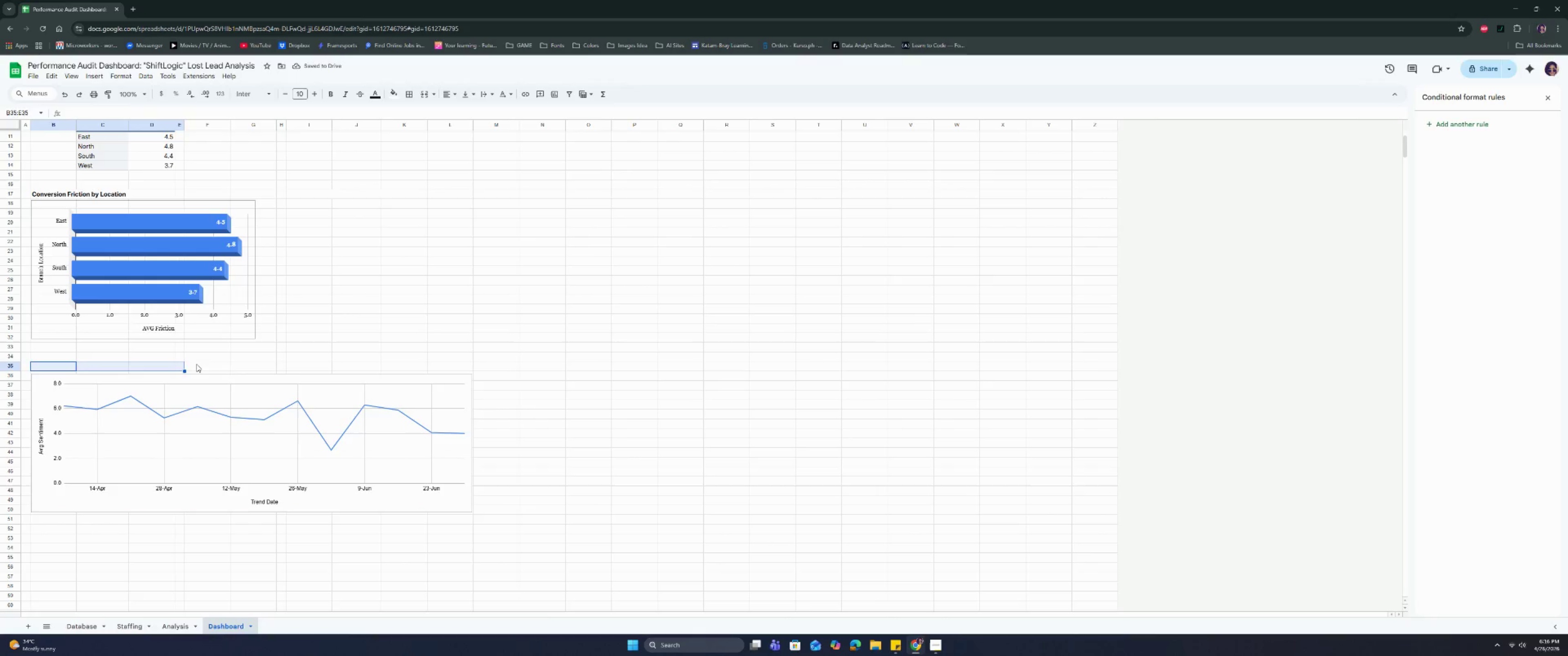 
left_click([197, 364])
 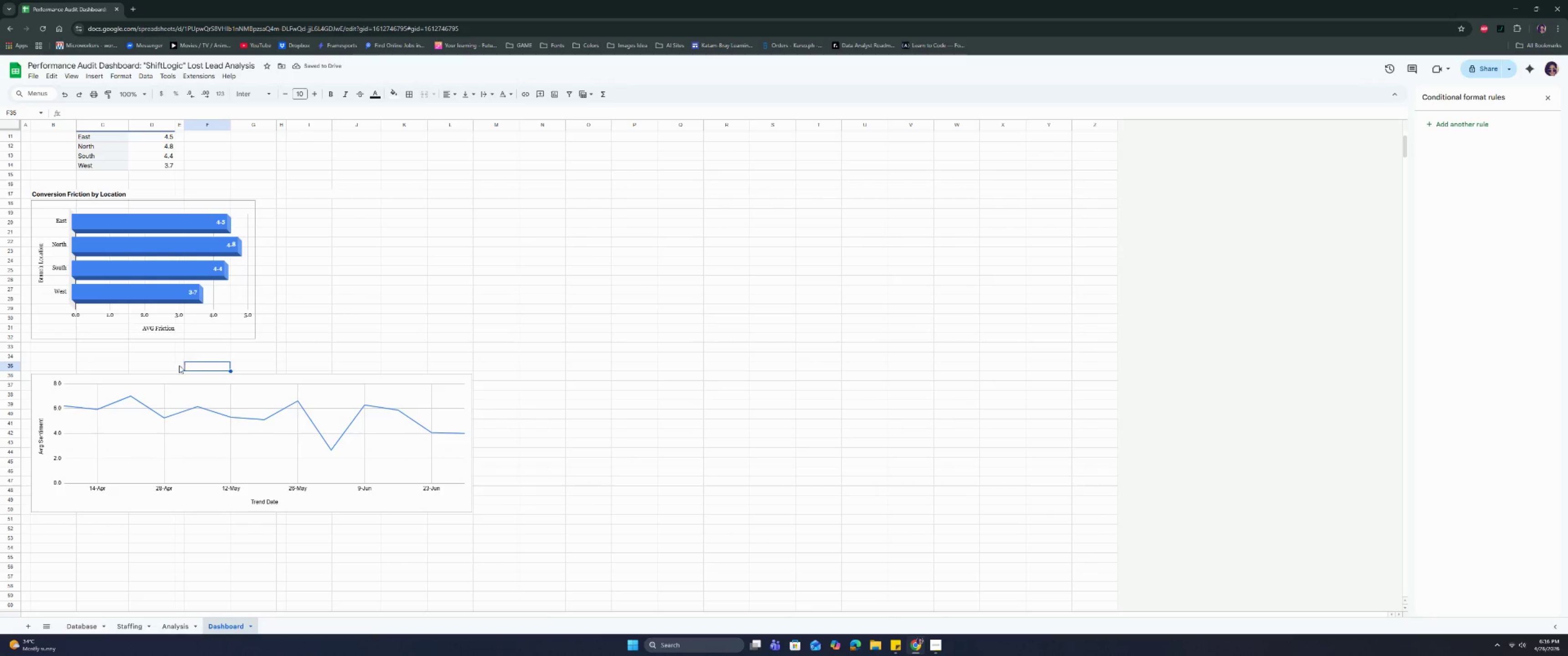 
left_click_drag(start_coordinate=[179, 365], to_coordinate=[302, 368])
 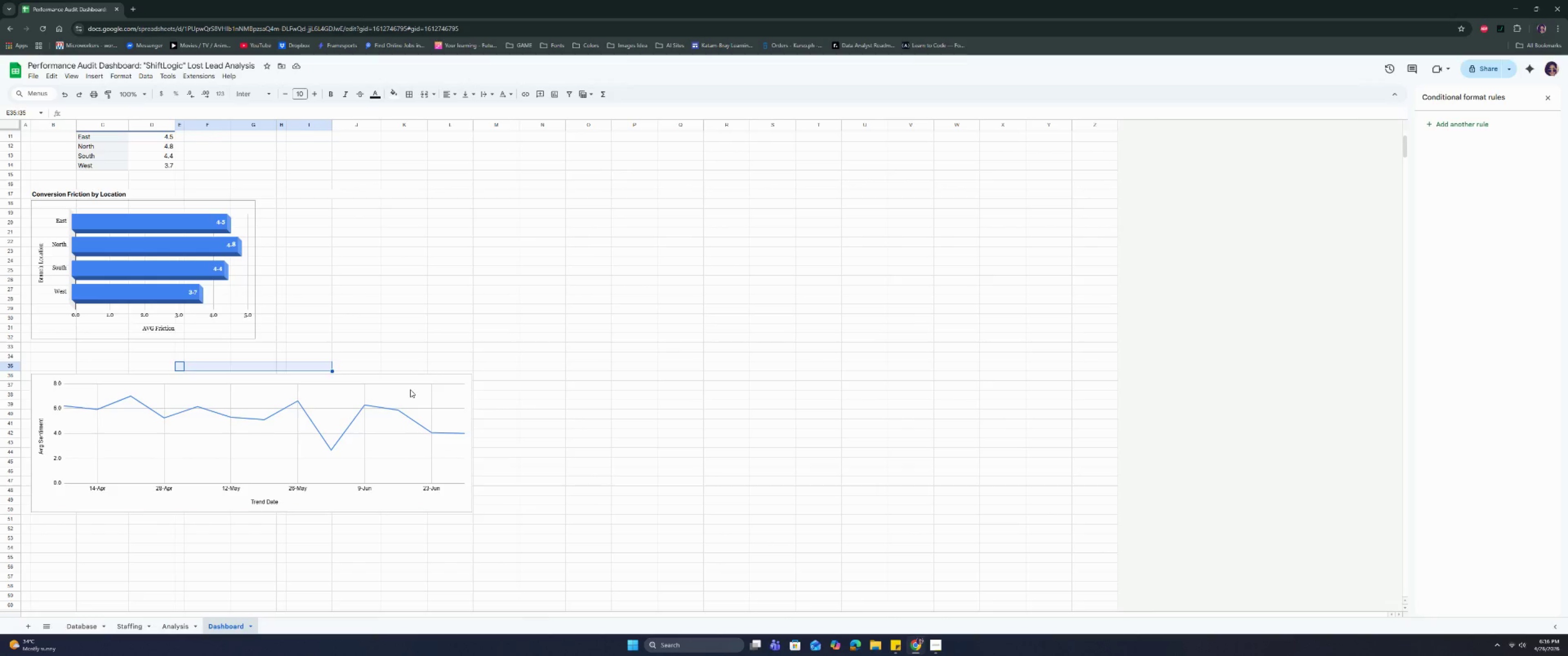 
left_click([410, 390])
 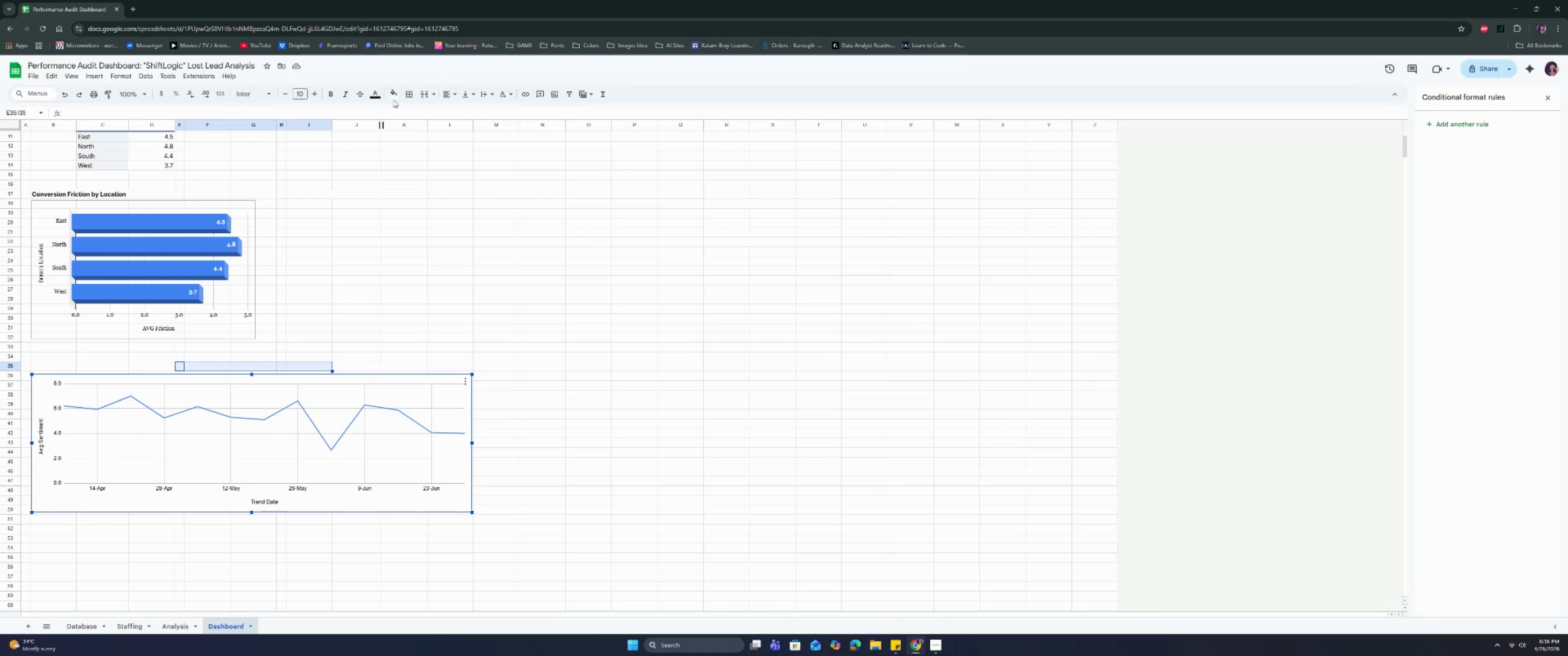 
left_click([426, 93])
 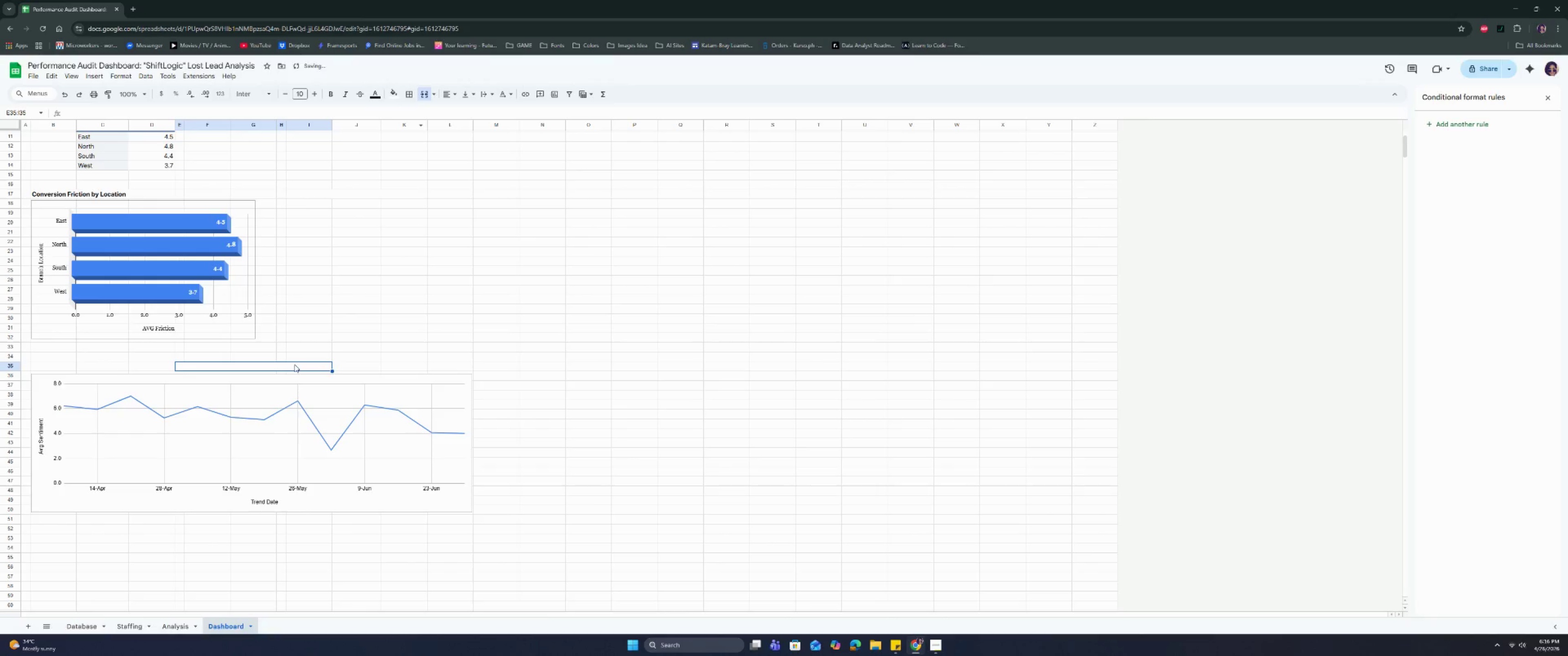 
double_click([294, 364])
 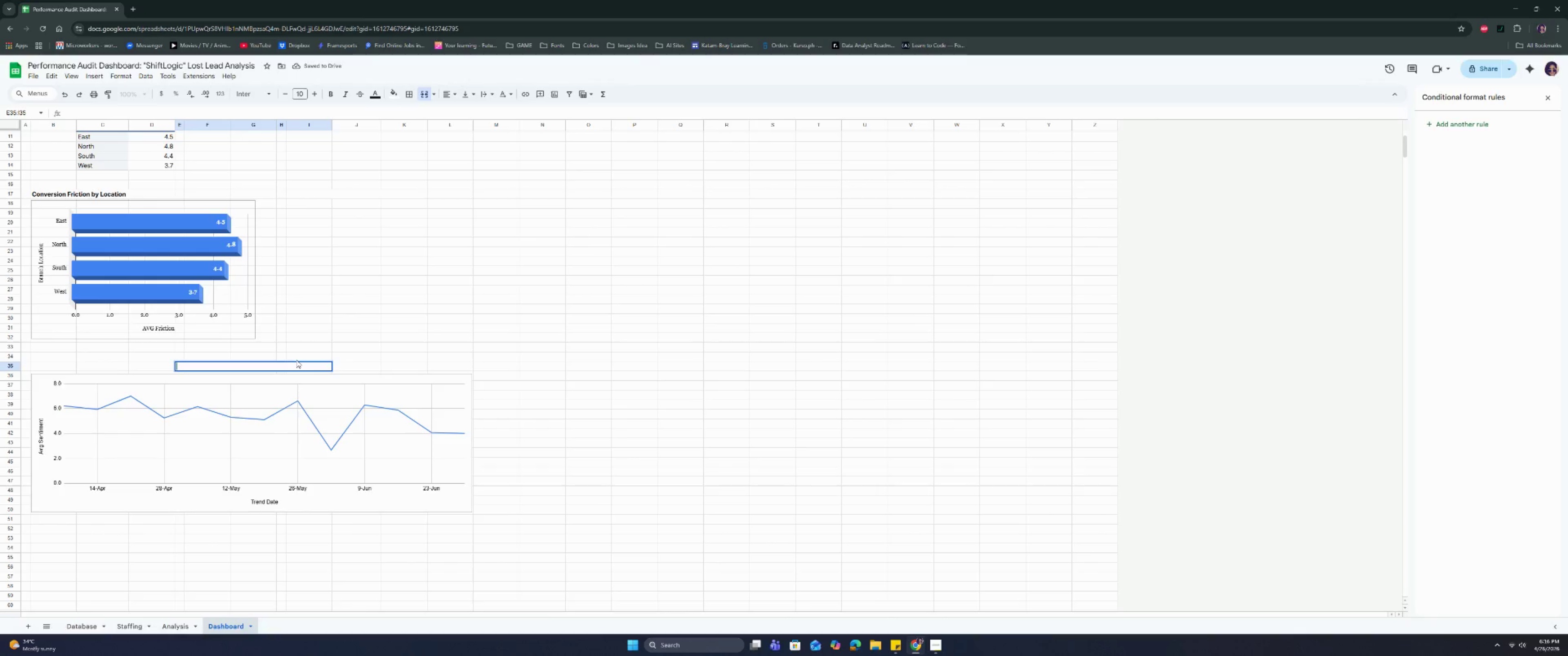 
type(Cutsto)
key(Backspace)
key(Backspace)
key(Backspace)
key(Backspace)
type(stomer Sentiment Trend (Last 90 Days)
key(Backspace)
key(Backspace)
key(Backspace)
key(Backspace)
key(Backspace)
type(-Days))
 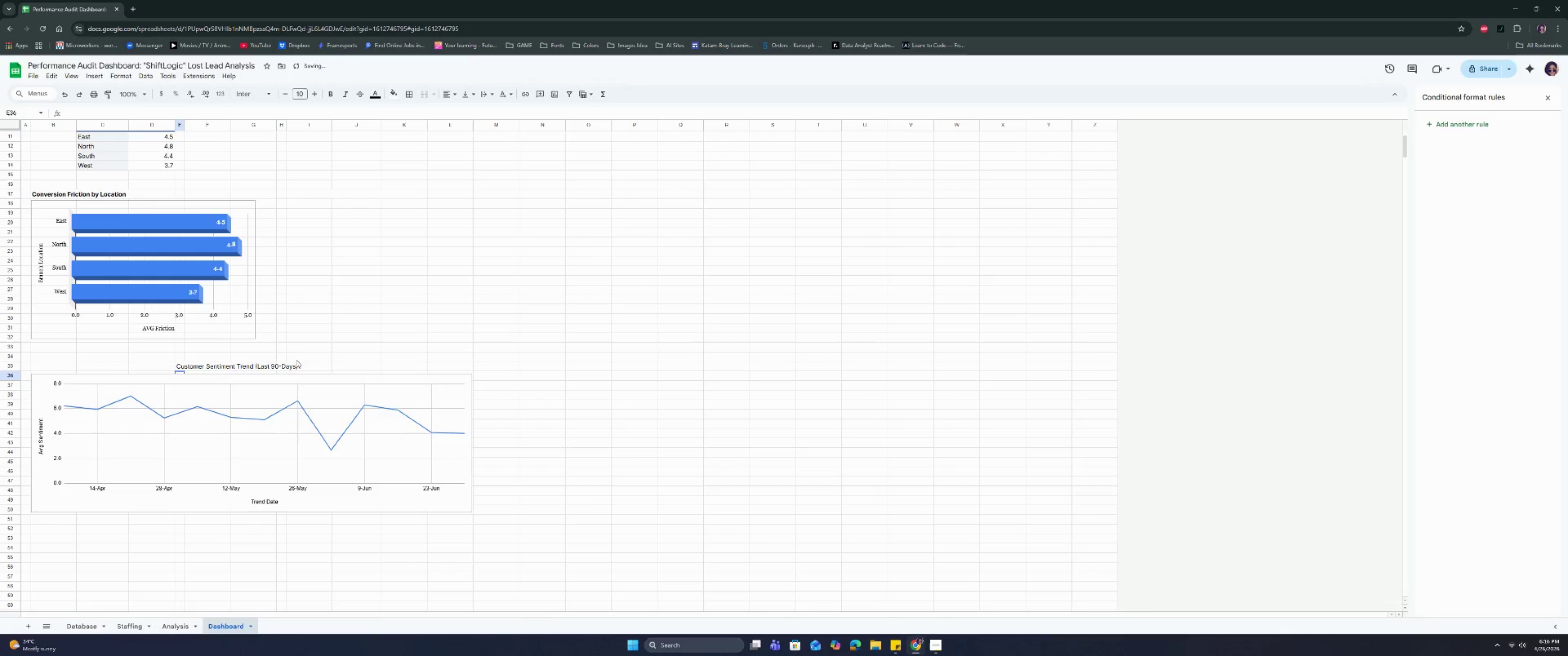 
 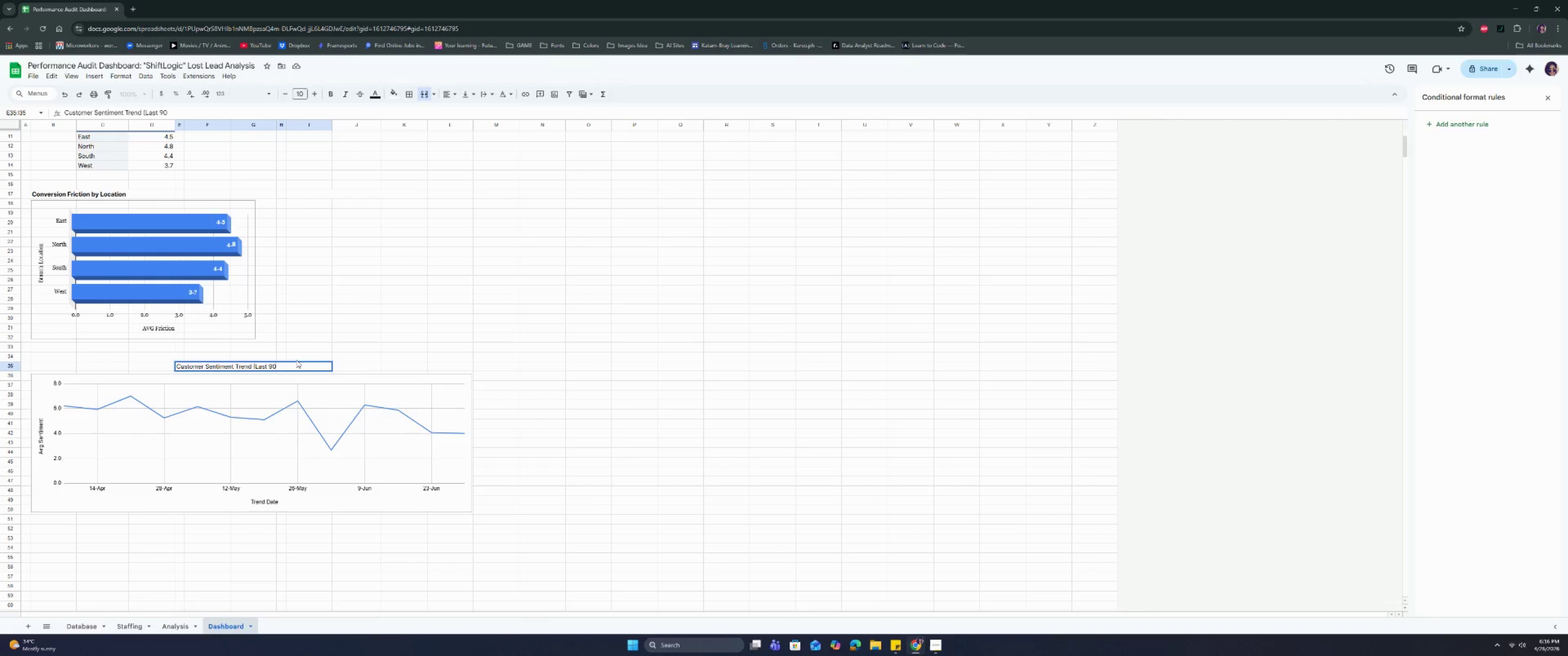 
key(Enter)
 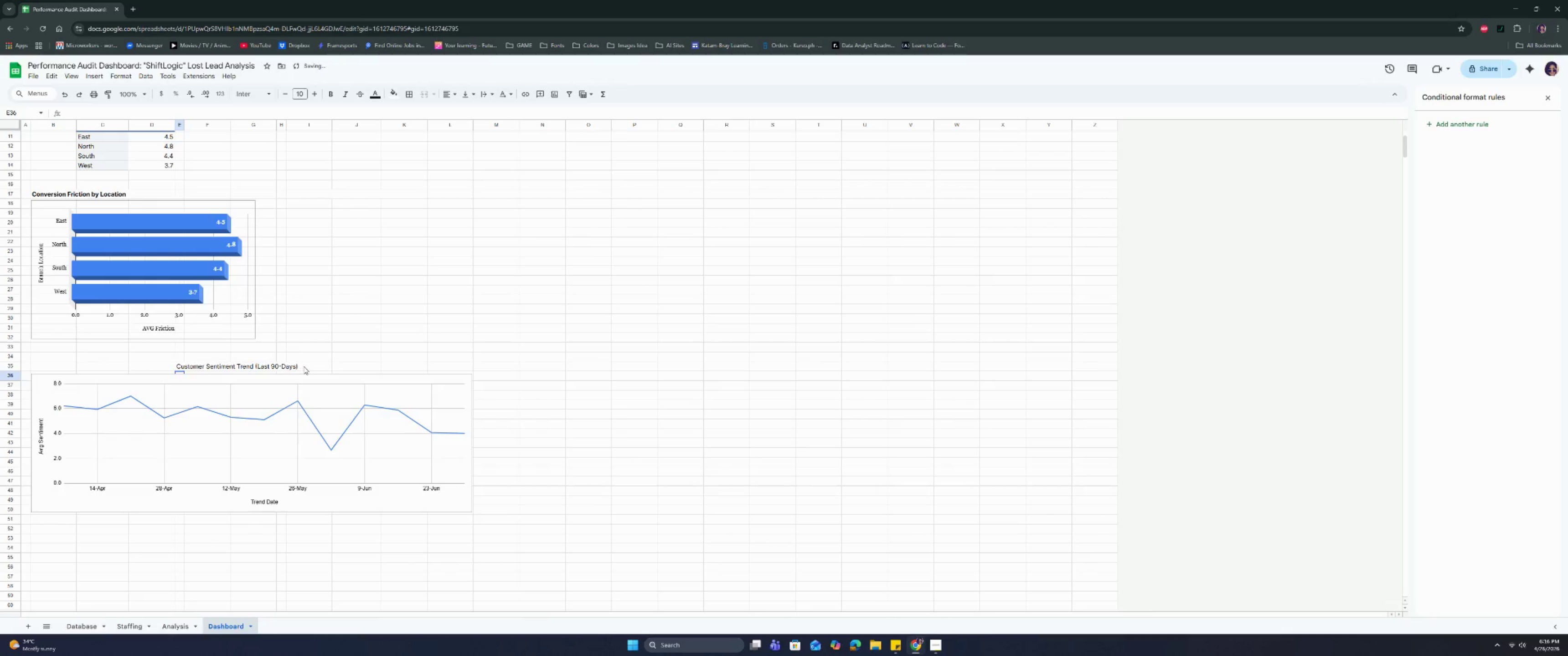 
double_click([304, 366])
 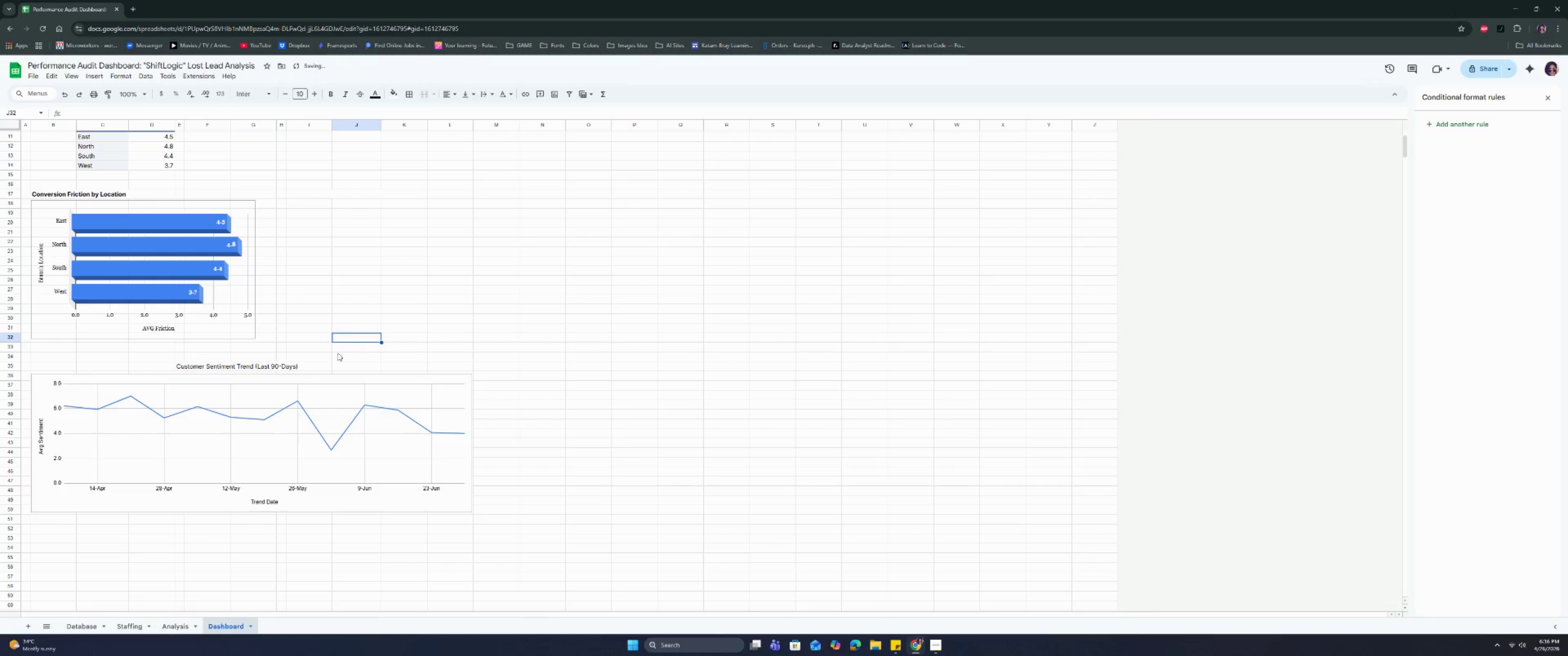 
double_click([302, 369])
 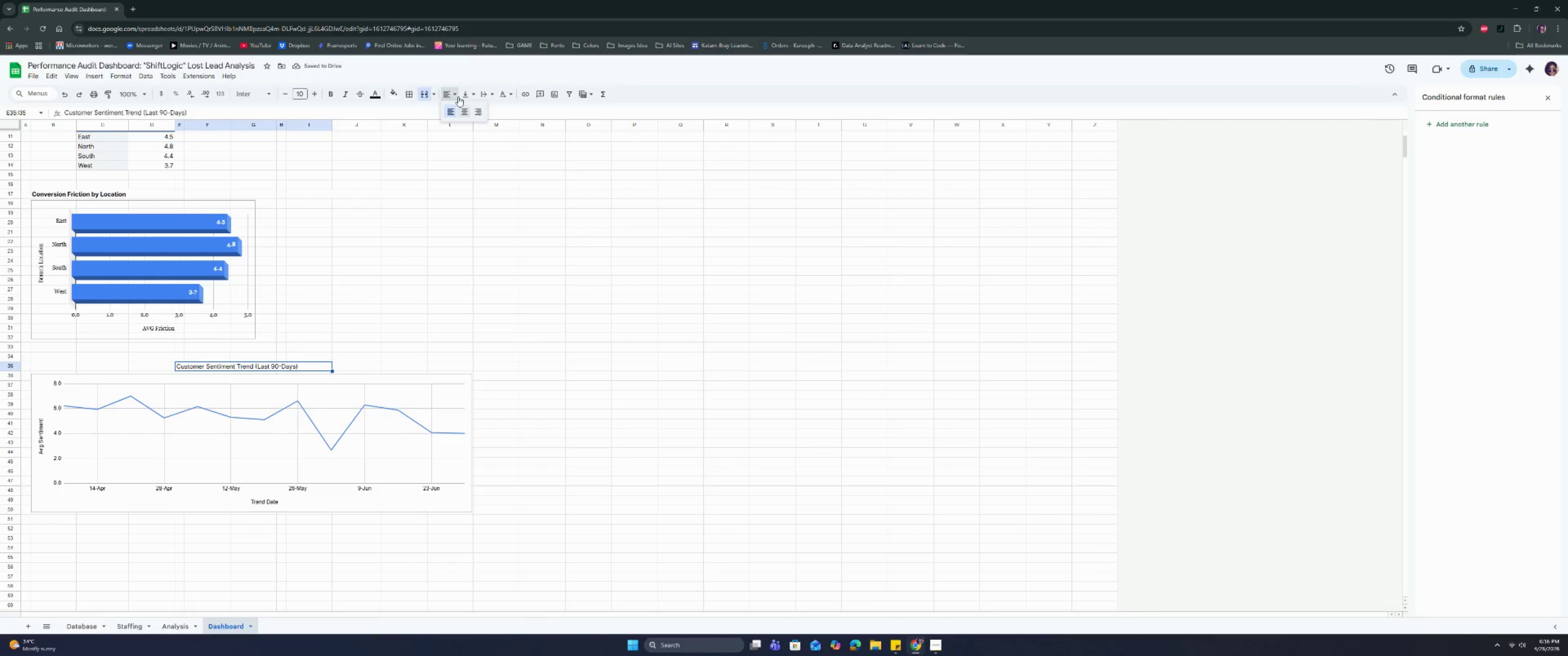 
double_click([467, 97])
 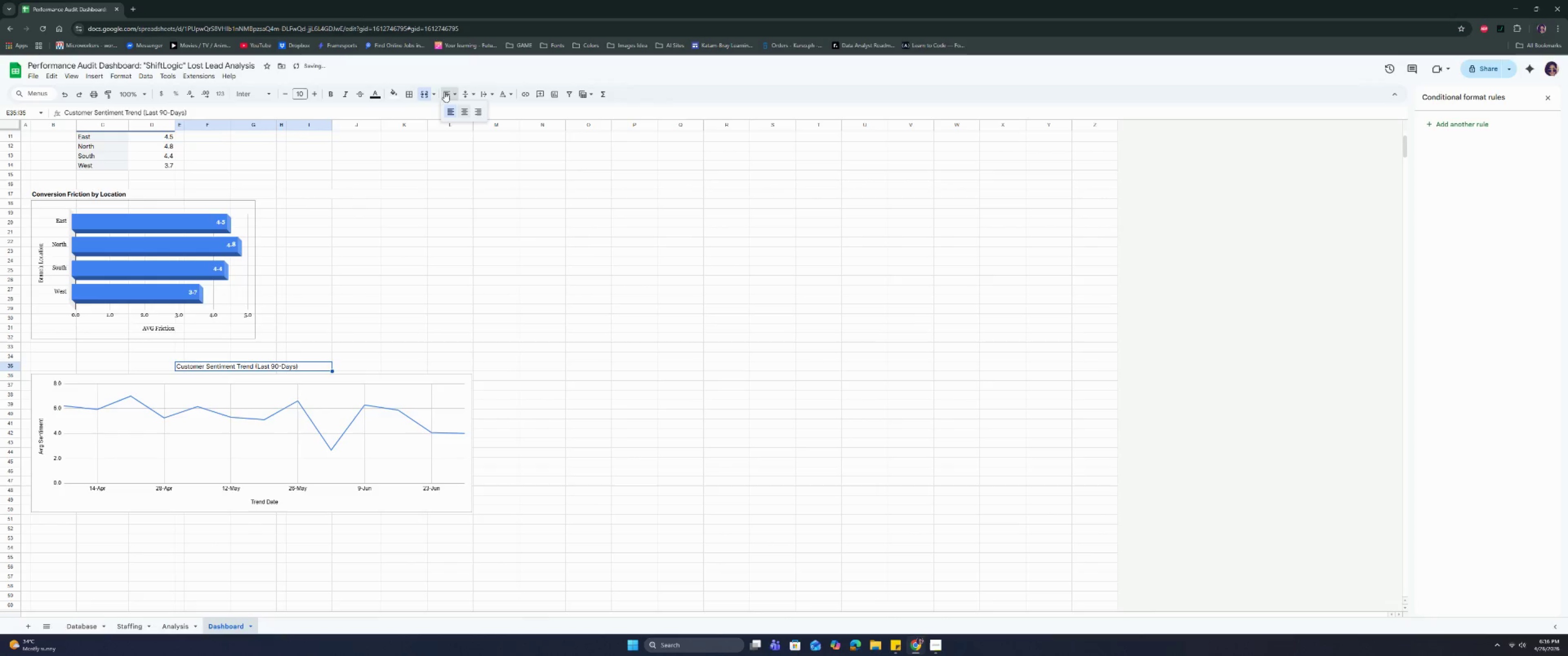 
triple_click([464, 112])
 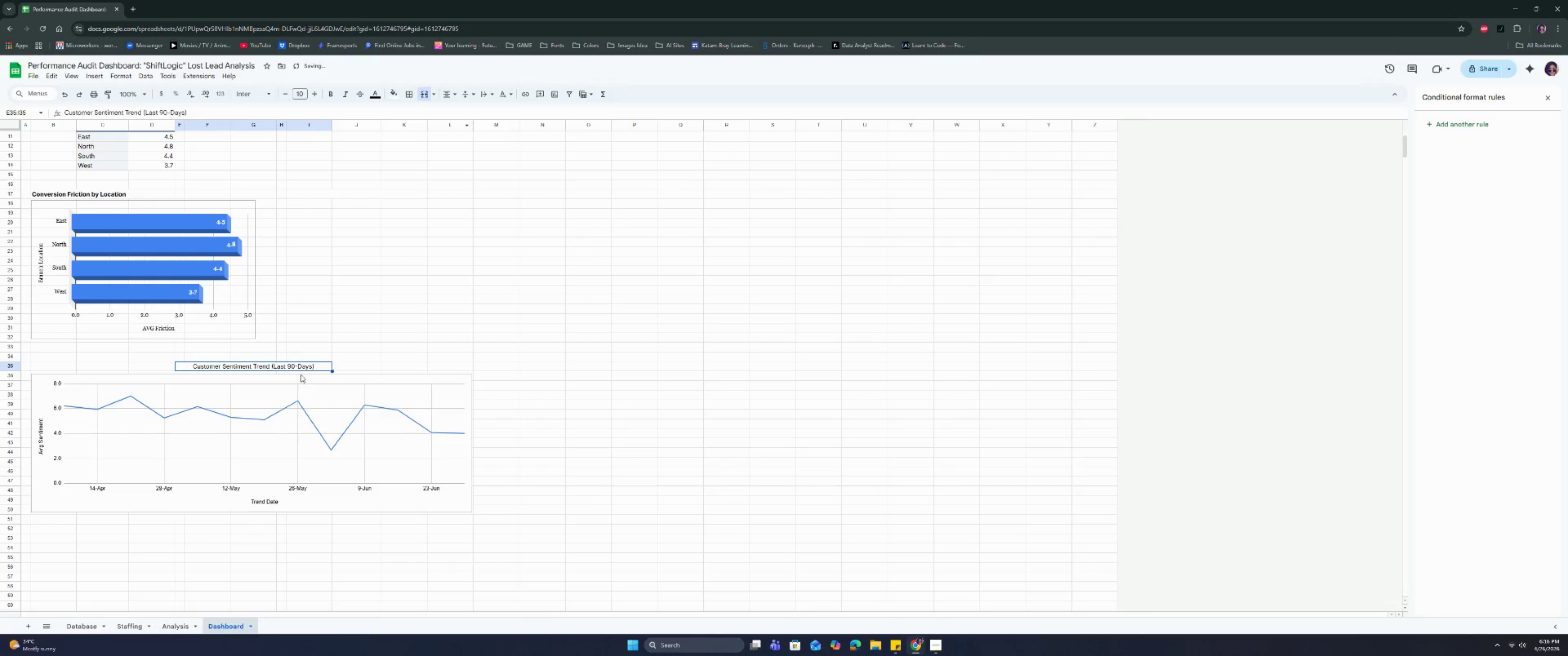 
left_click([296, 371])
 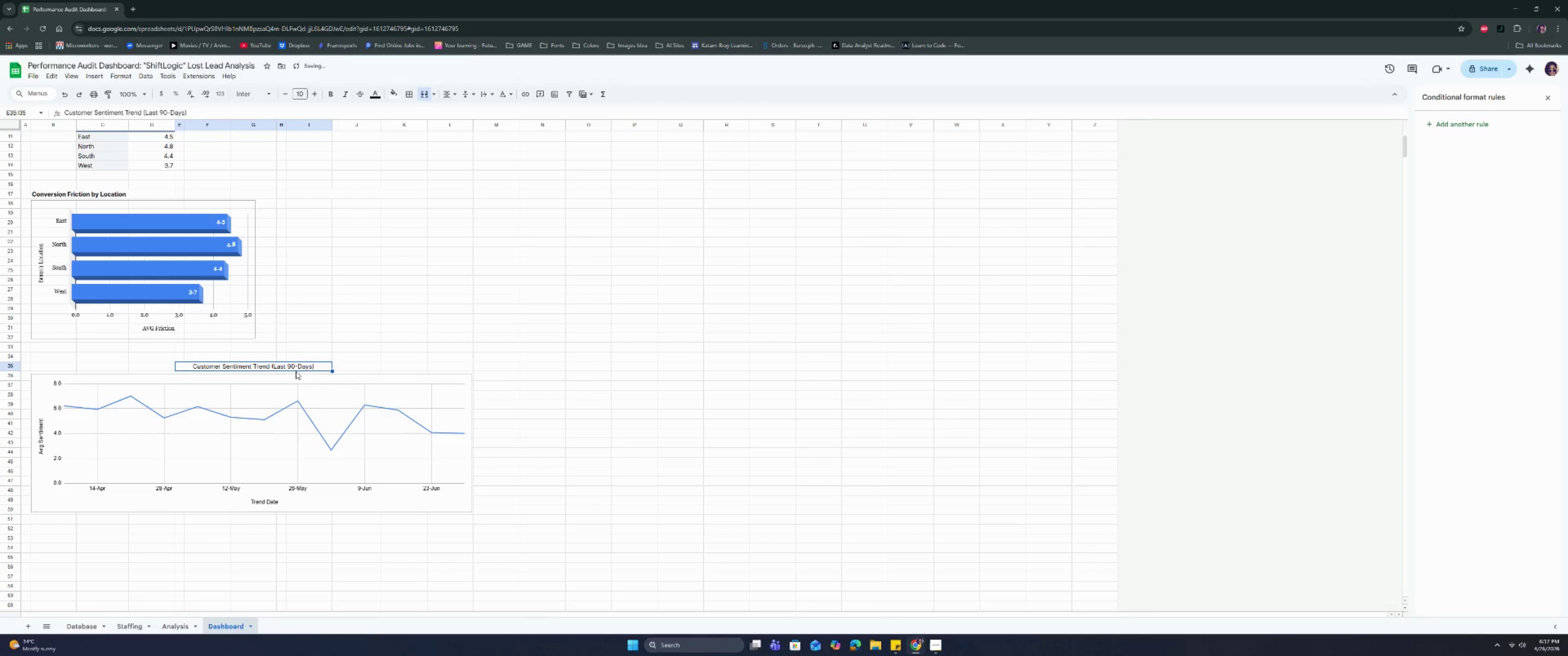 
key(Control+B)
 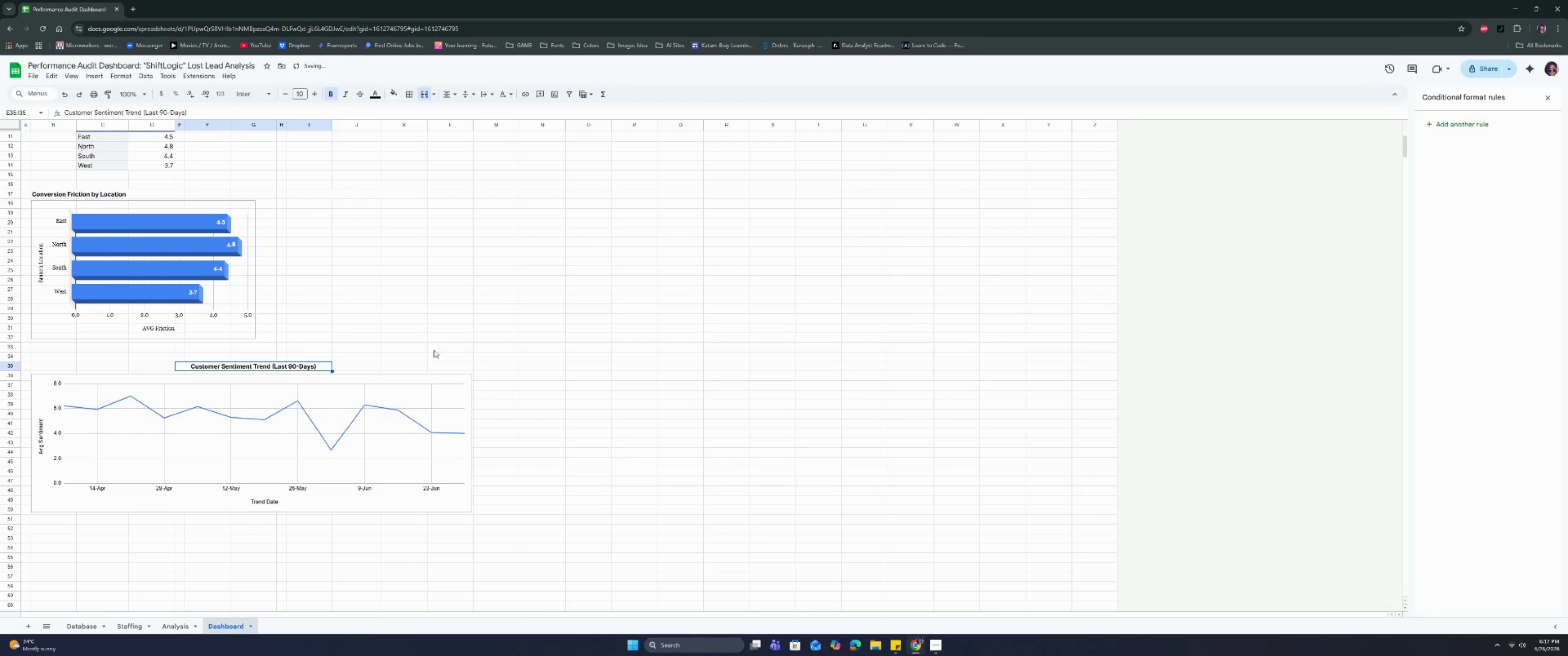 
left_click([435, 350])
 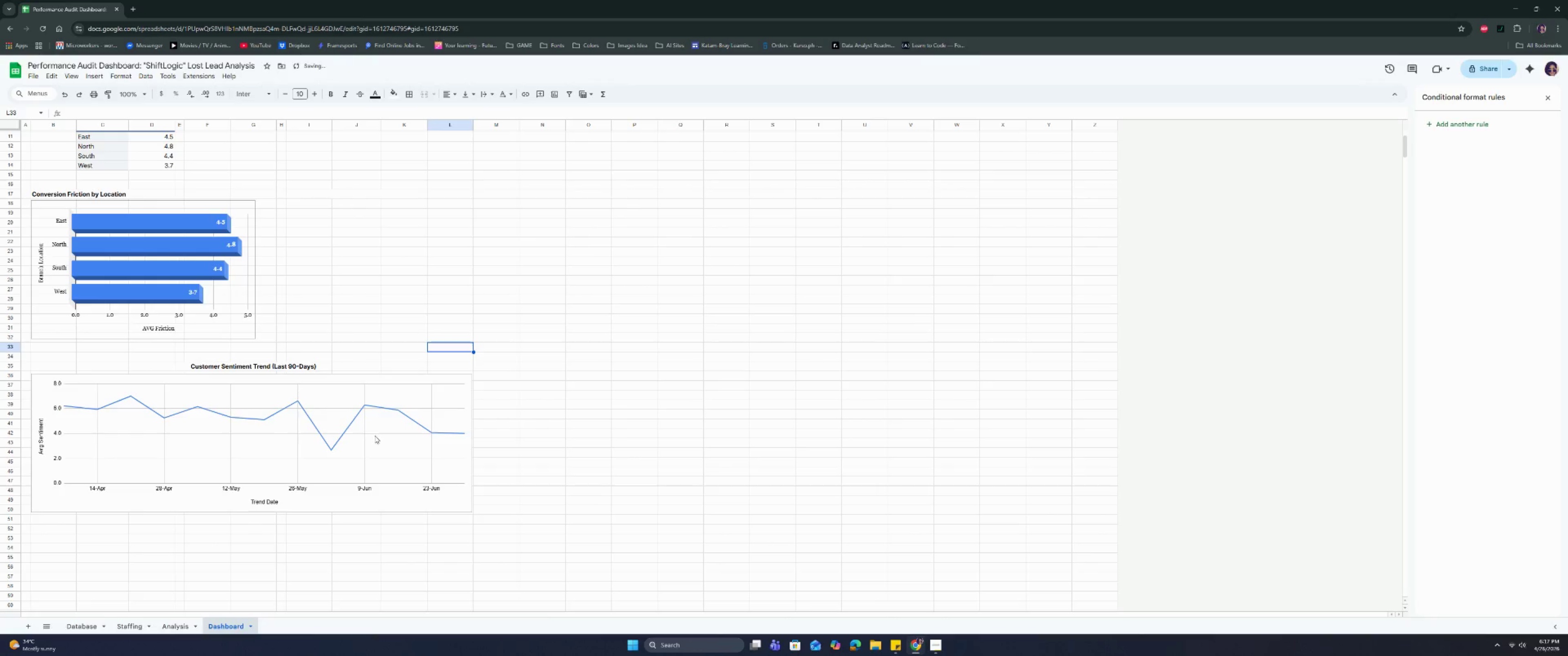 
left_click([371, 440])
 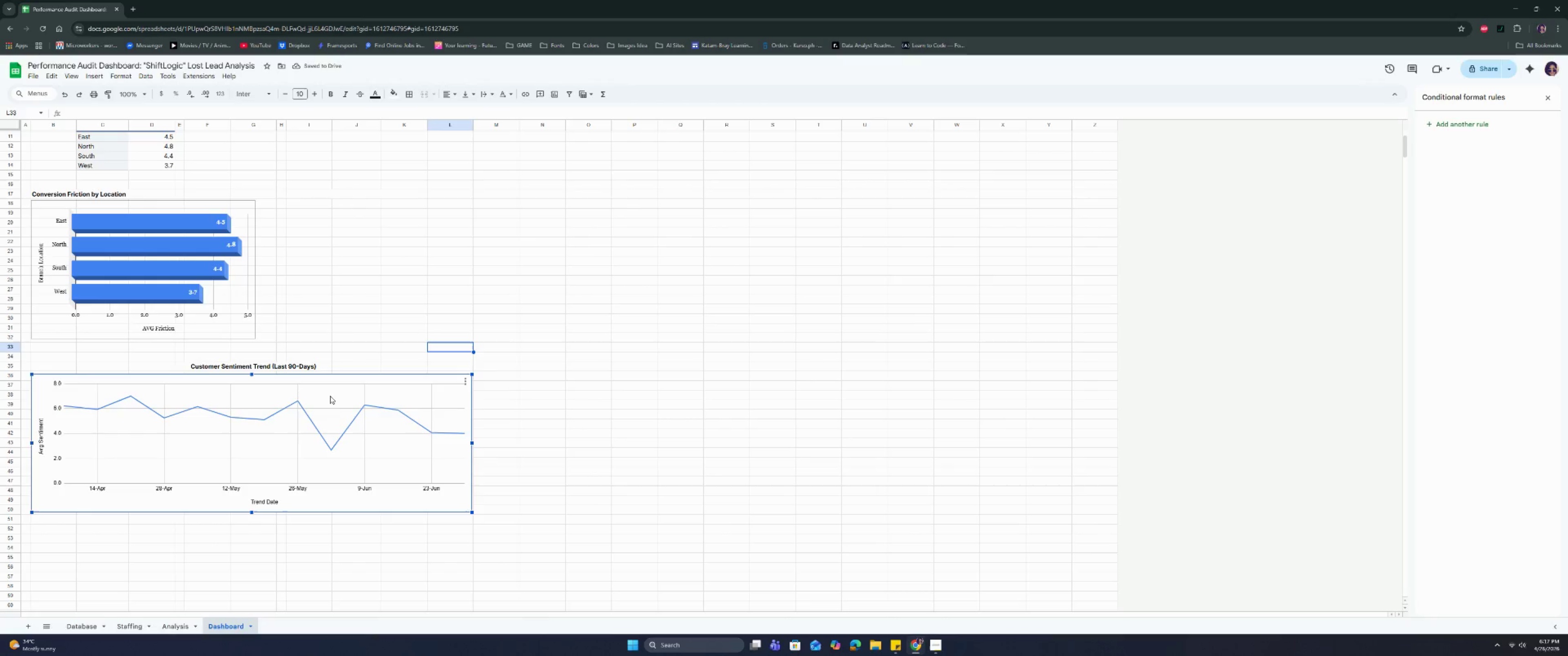 
left_click([332, 398])
 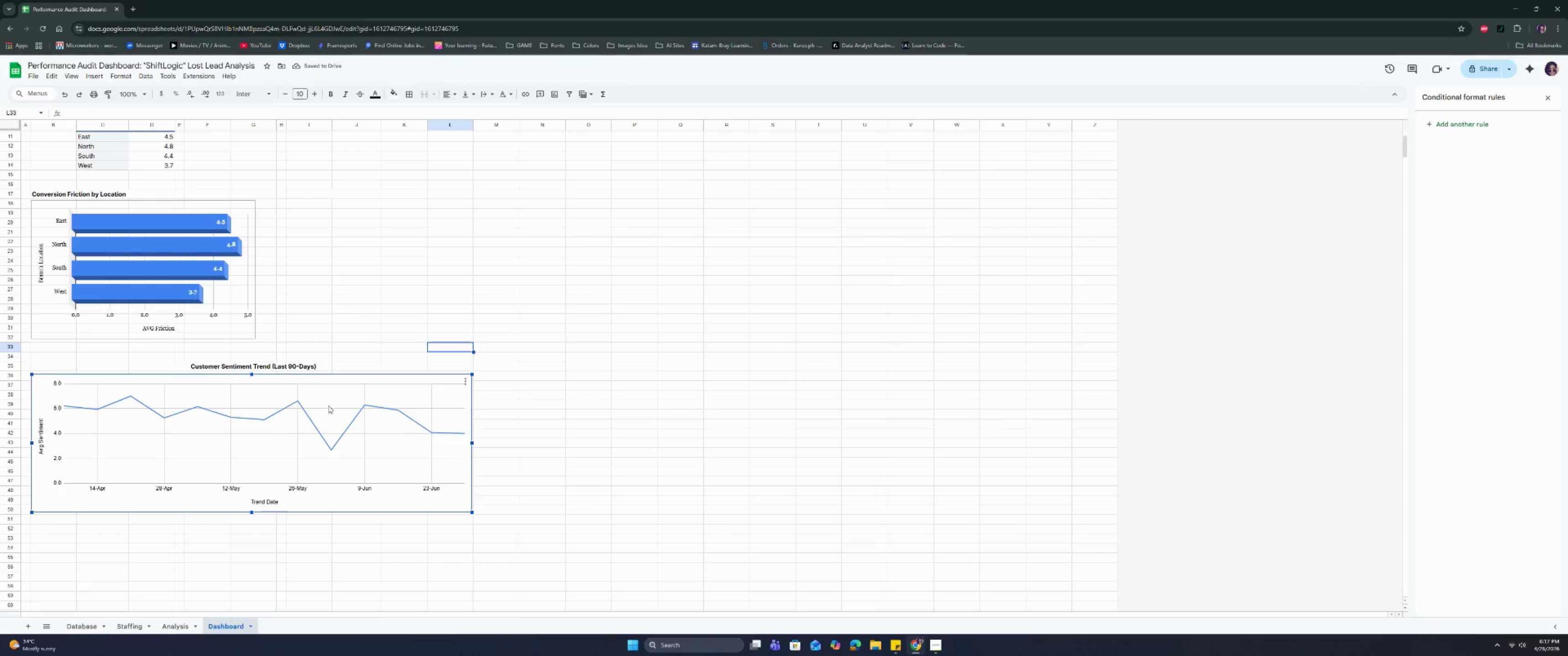 
left_click_drag(start_coordinate=[328, 405], to_coordinate=[333, 405])
 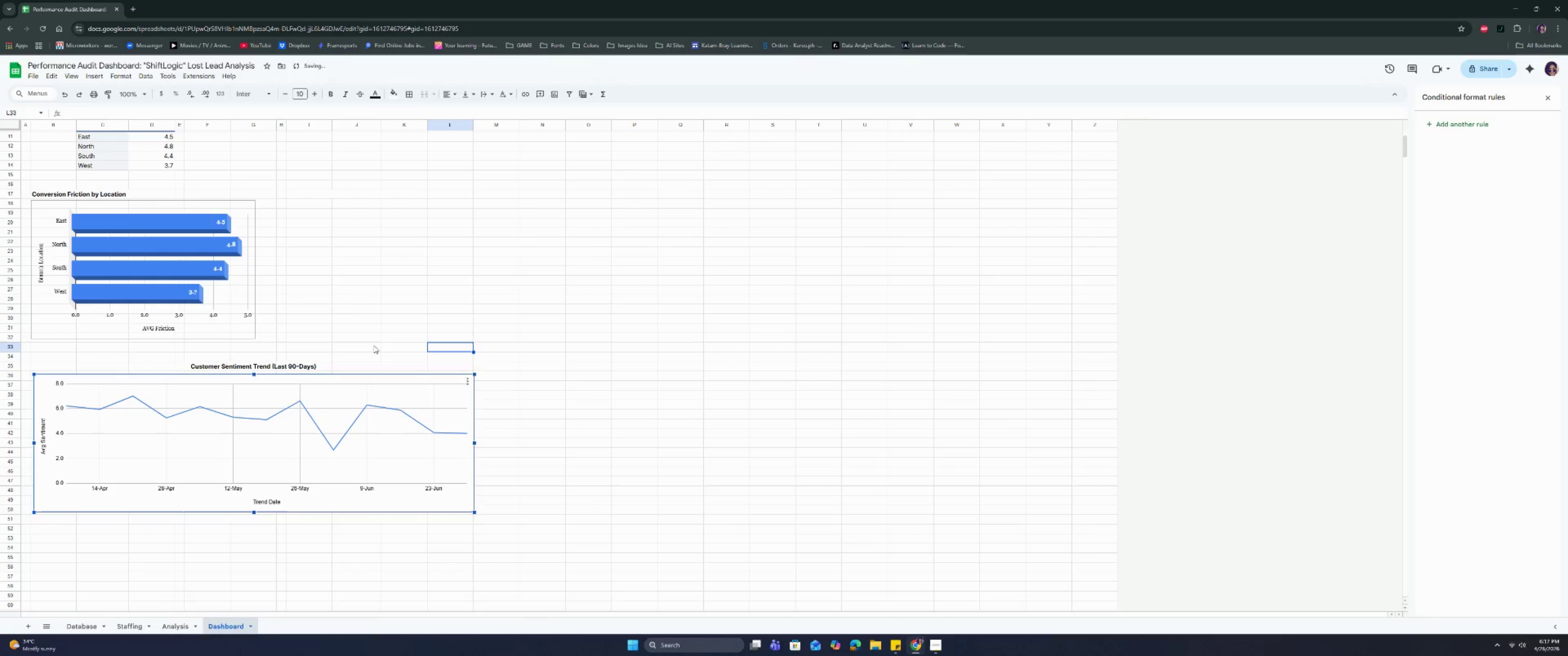 
left_click([372, 340])
 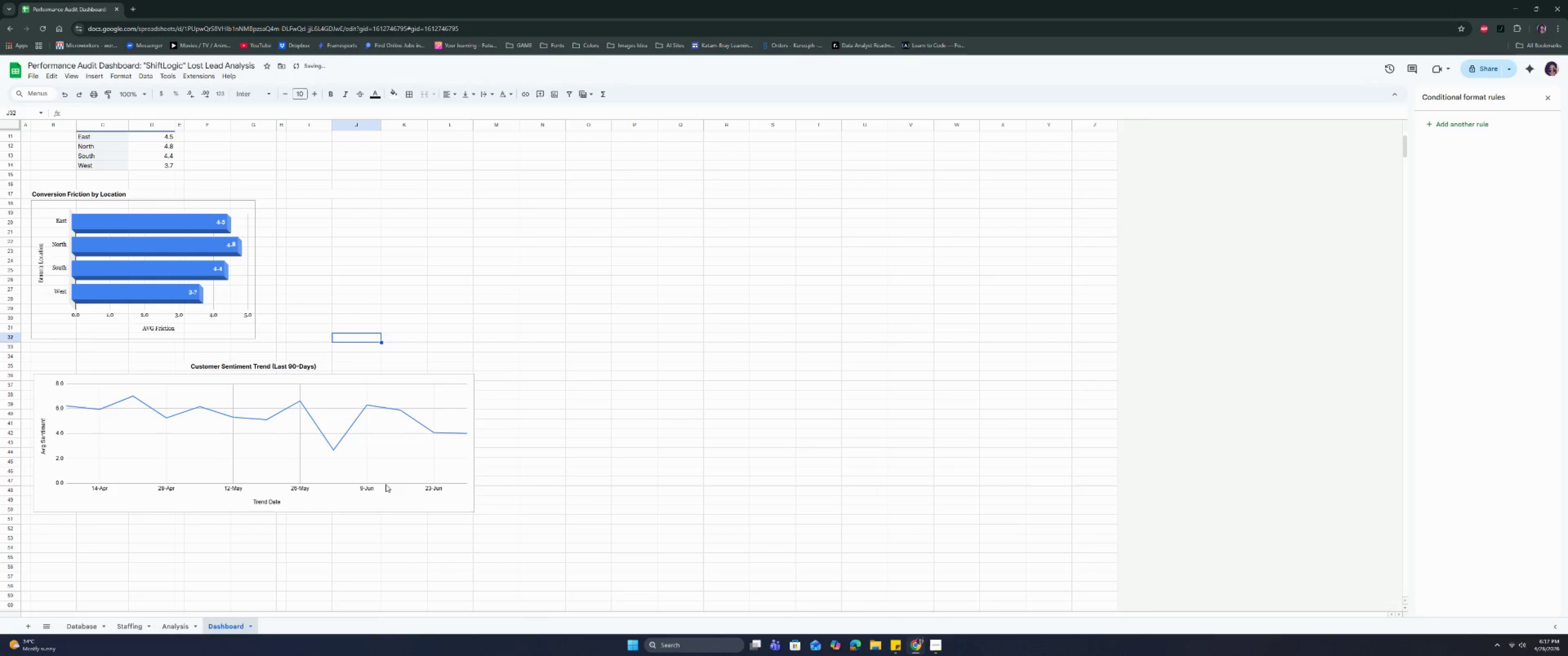 
left_click([367, 473])
 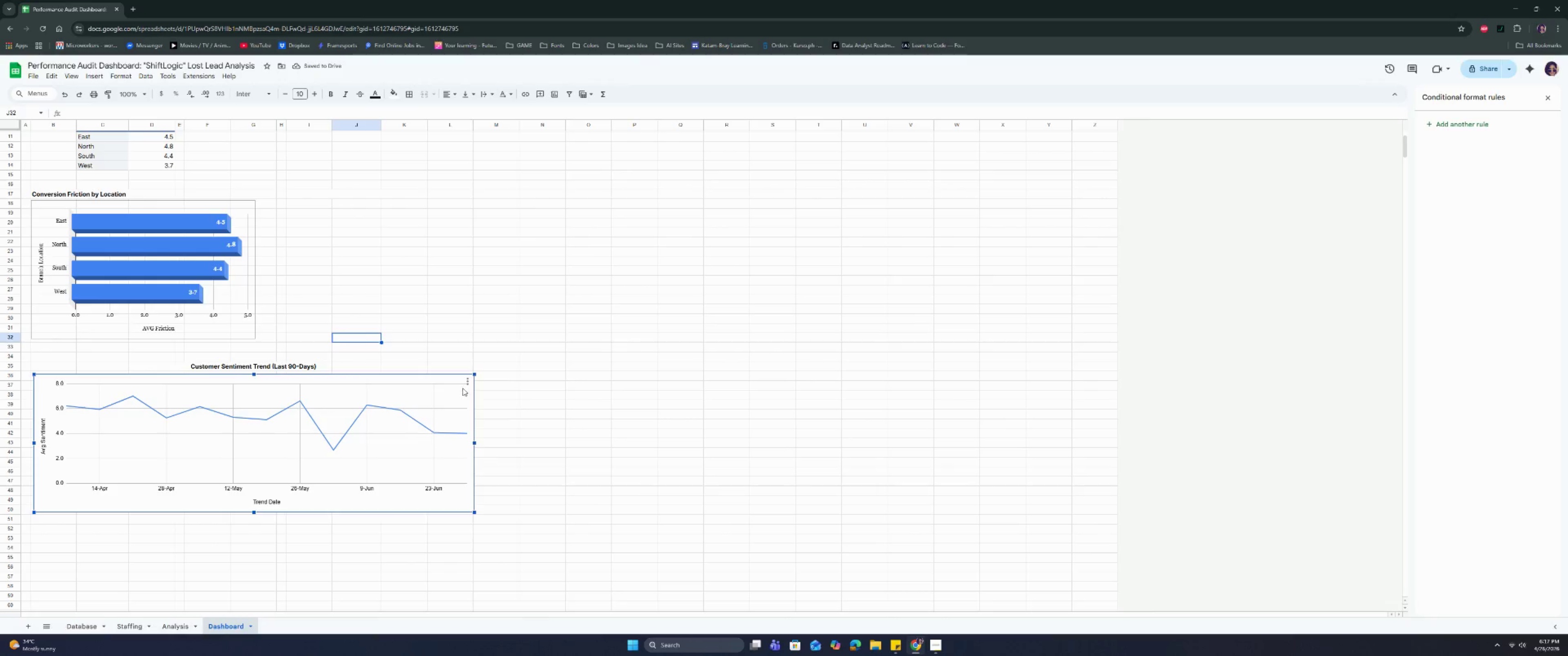 
left_click([468, 381])
 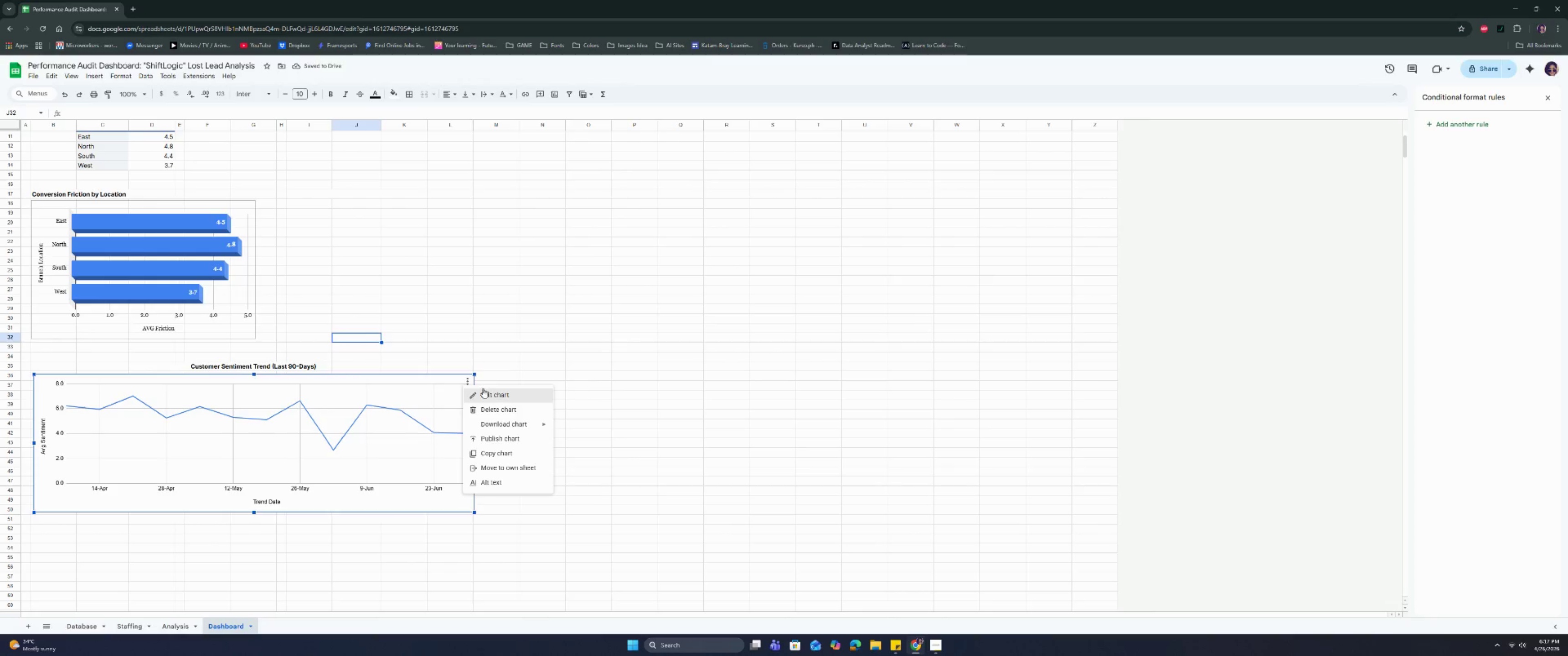 
left_click([485, 394])
 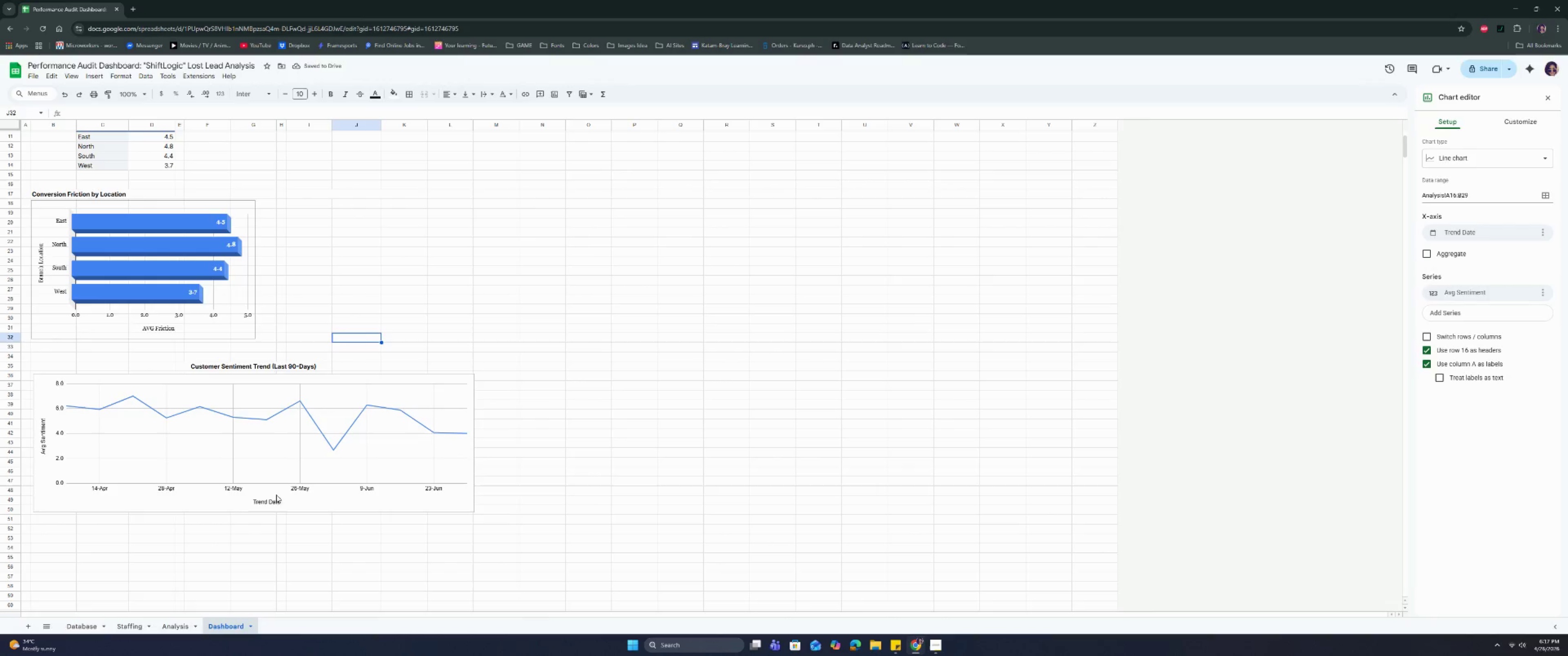 
left_click([260, 503])
 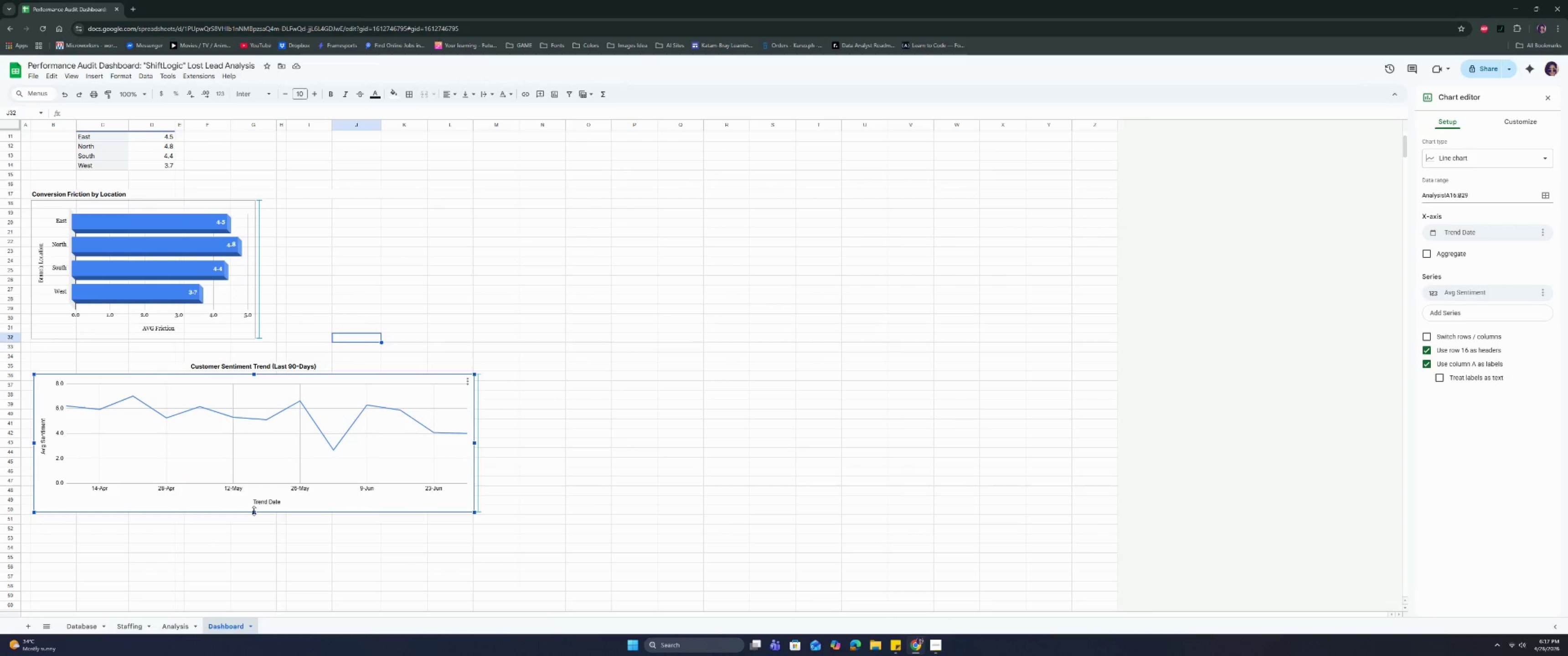 
left_click([686, 414])
 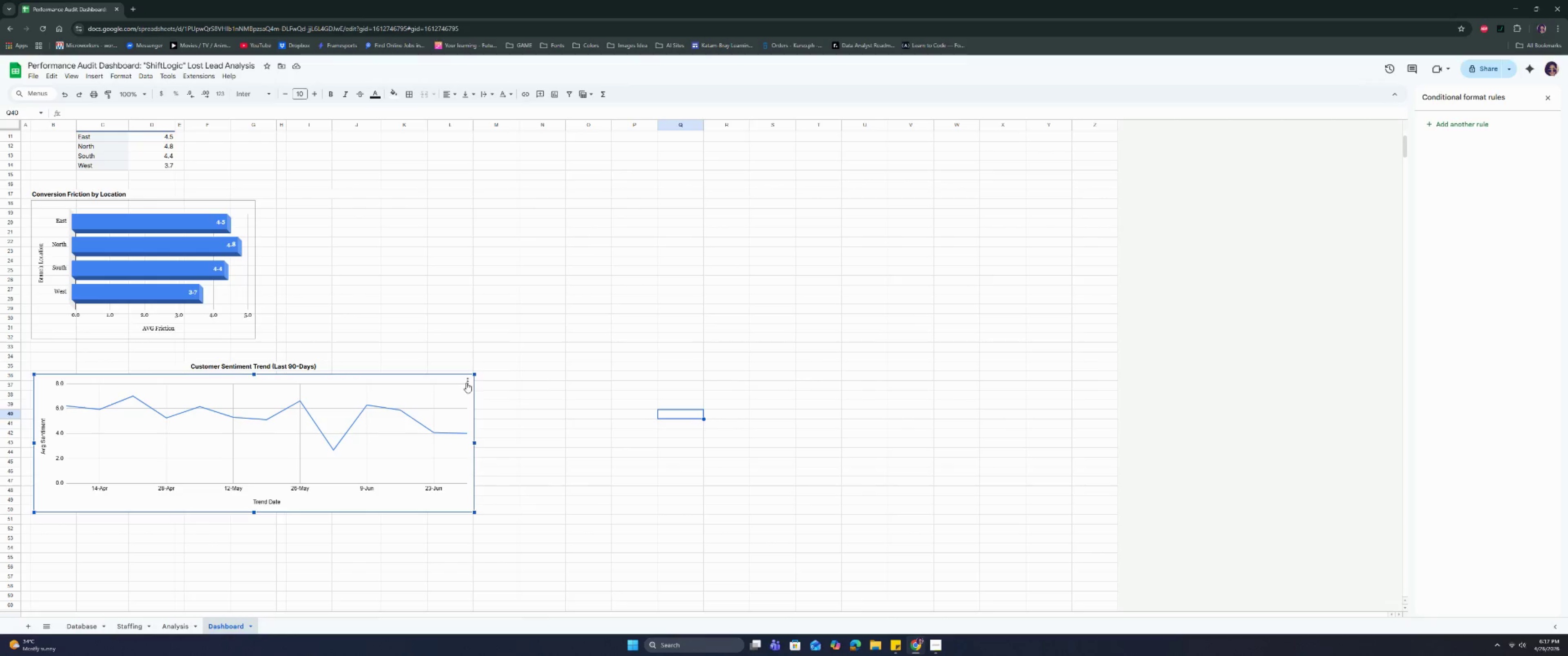 
triple_click([498, 395])
 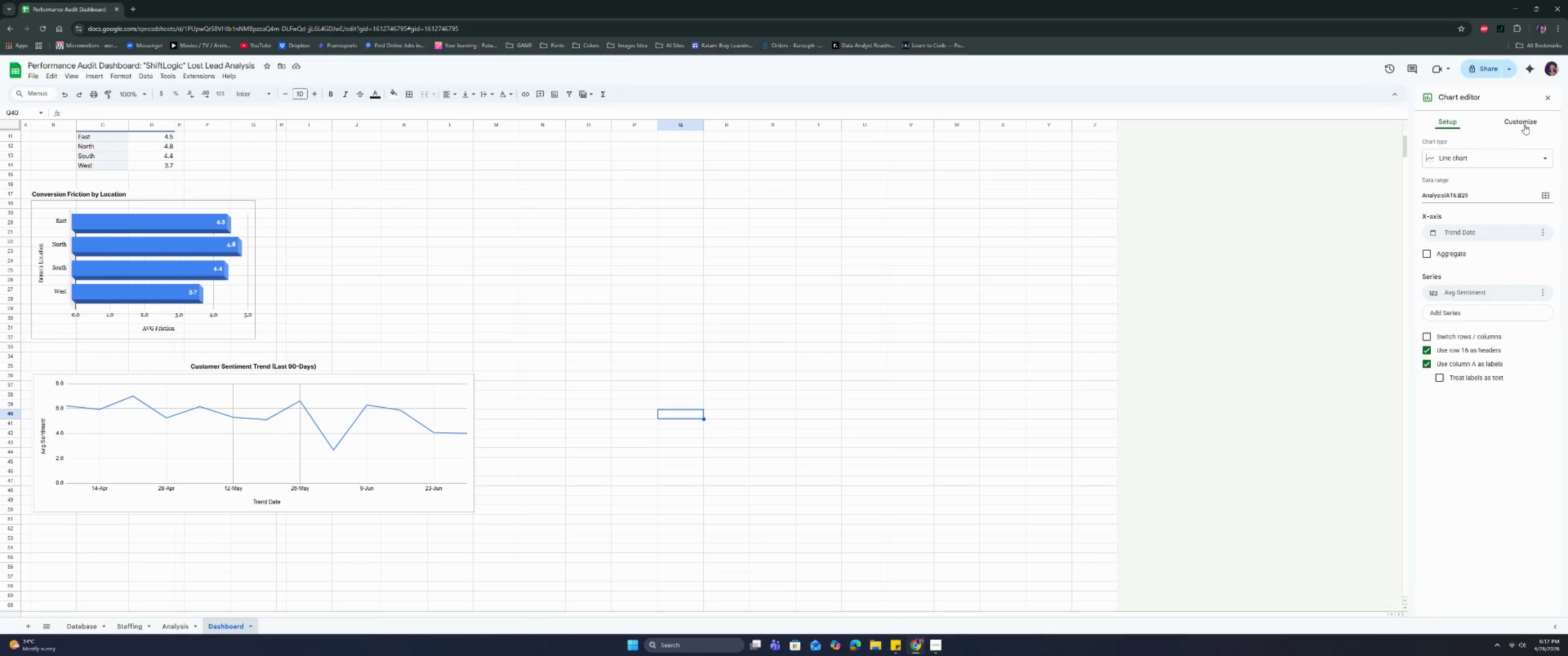 
left_click([1460, 141])
 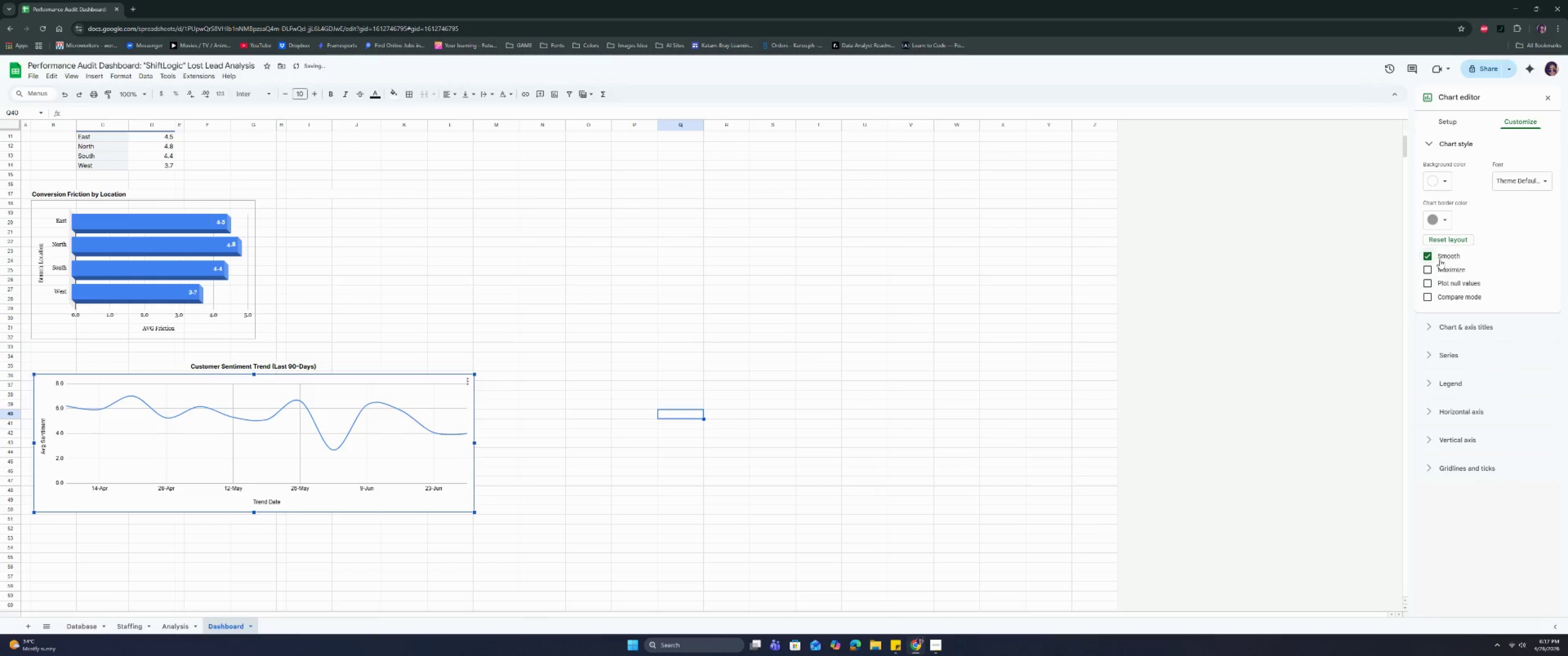 
left_click([1439, 259])
 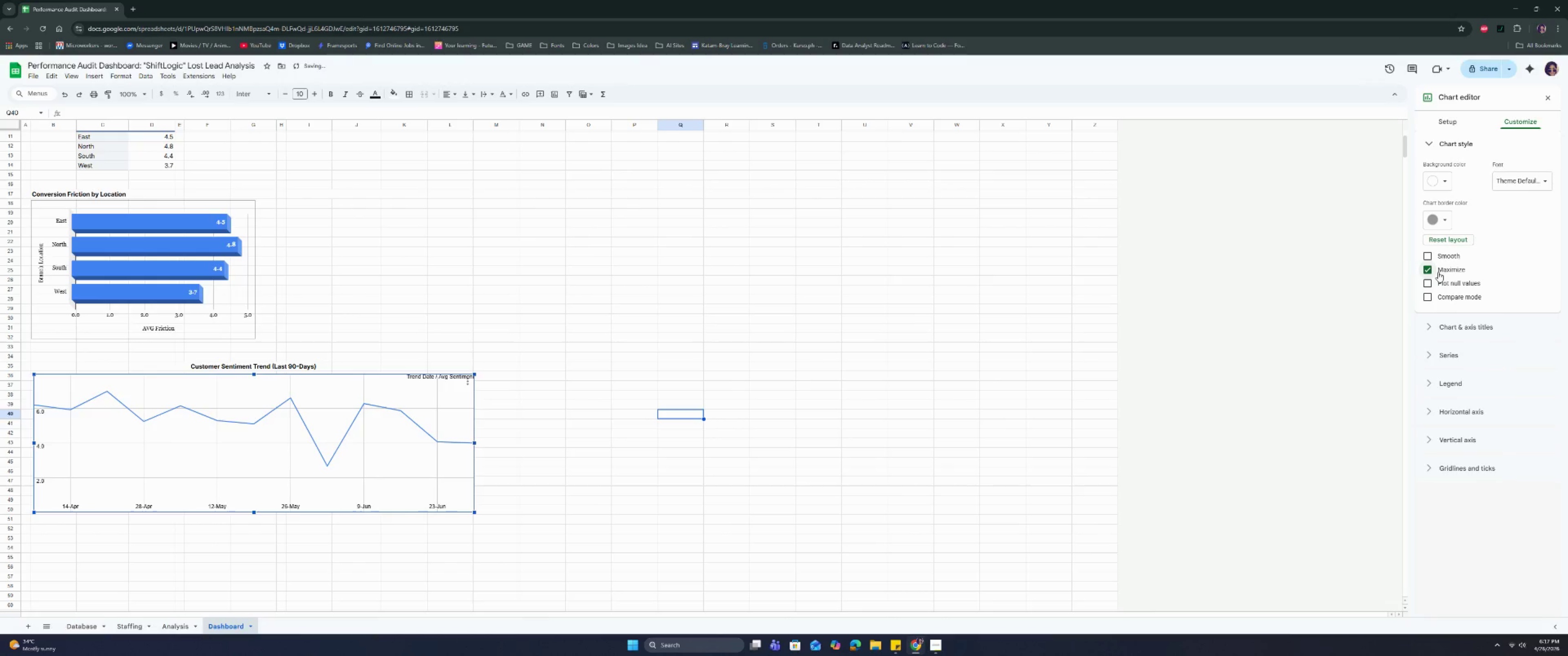 
double_click([1438, 272])
 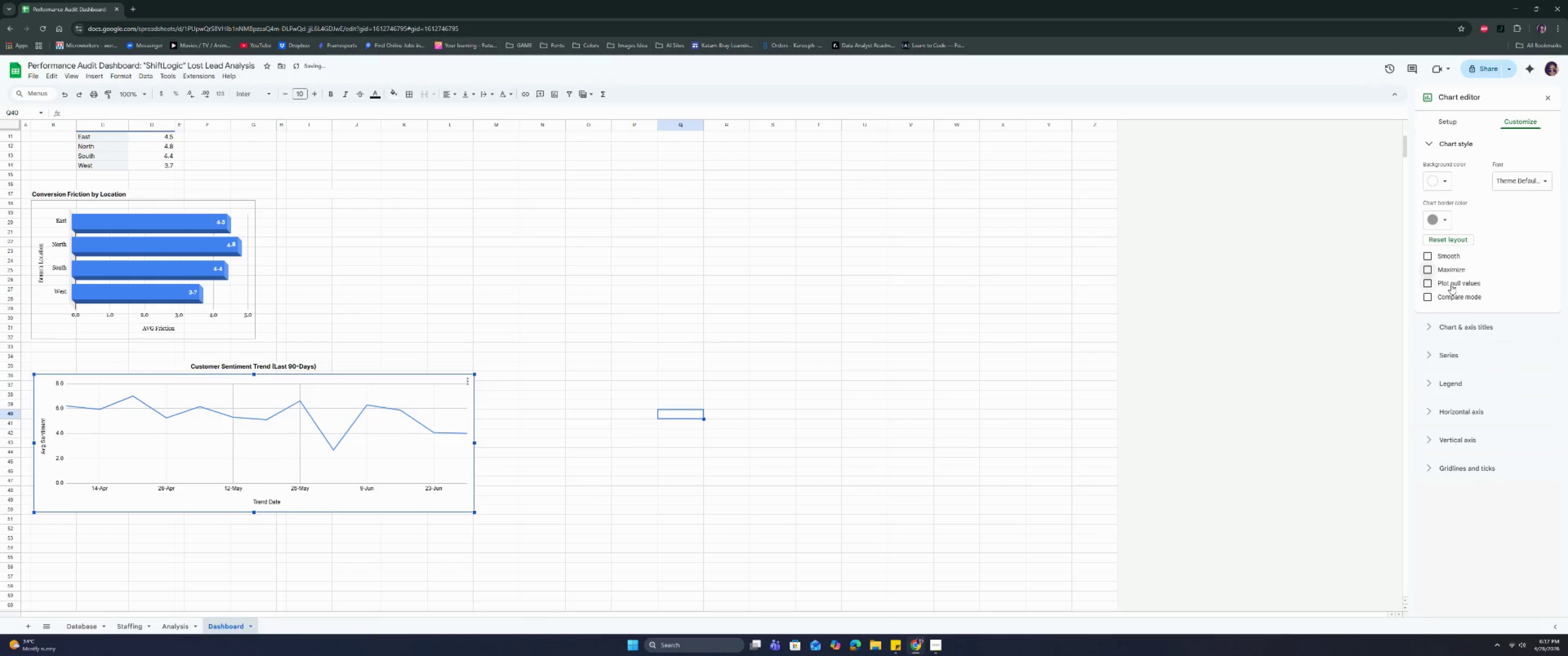 
left_click([1451, 284])
 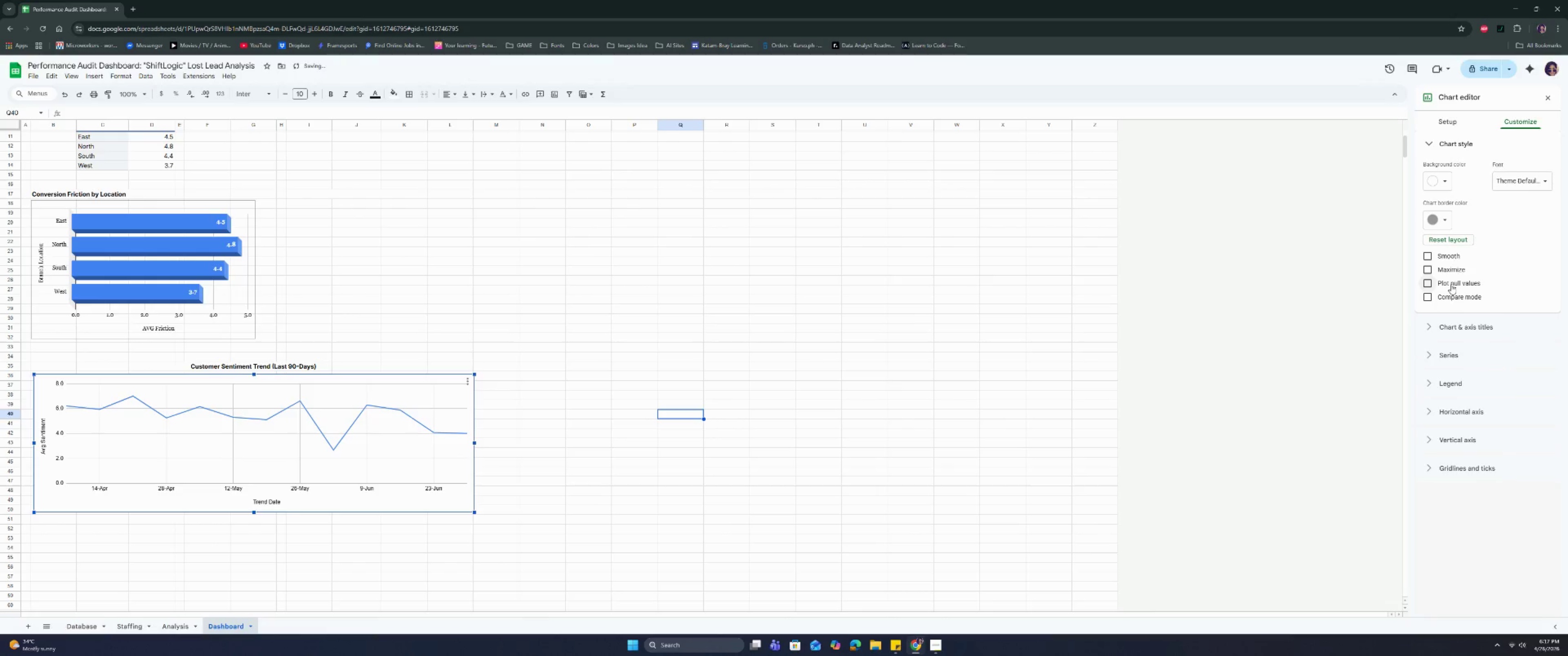 
double_click([1451, 284])
 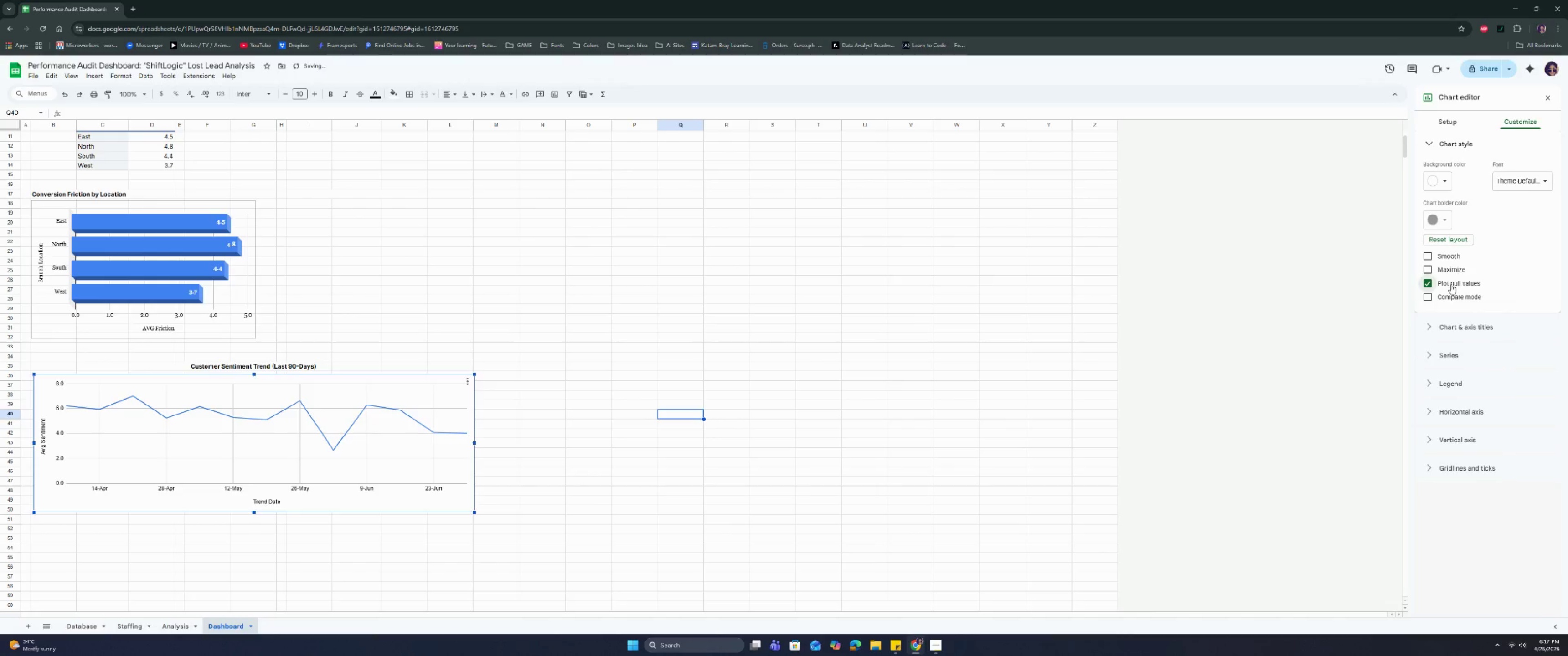 
triple_click([1451, 284])
 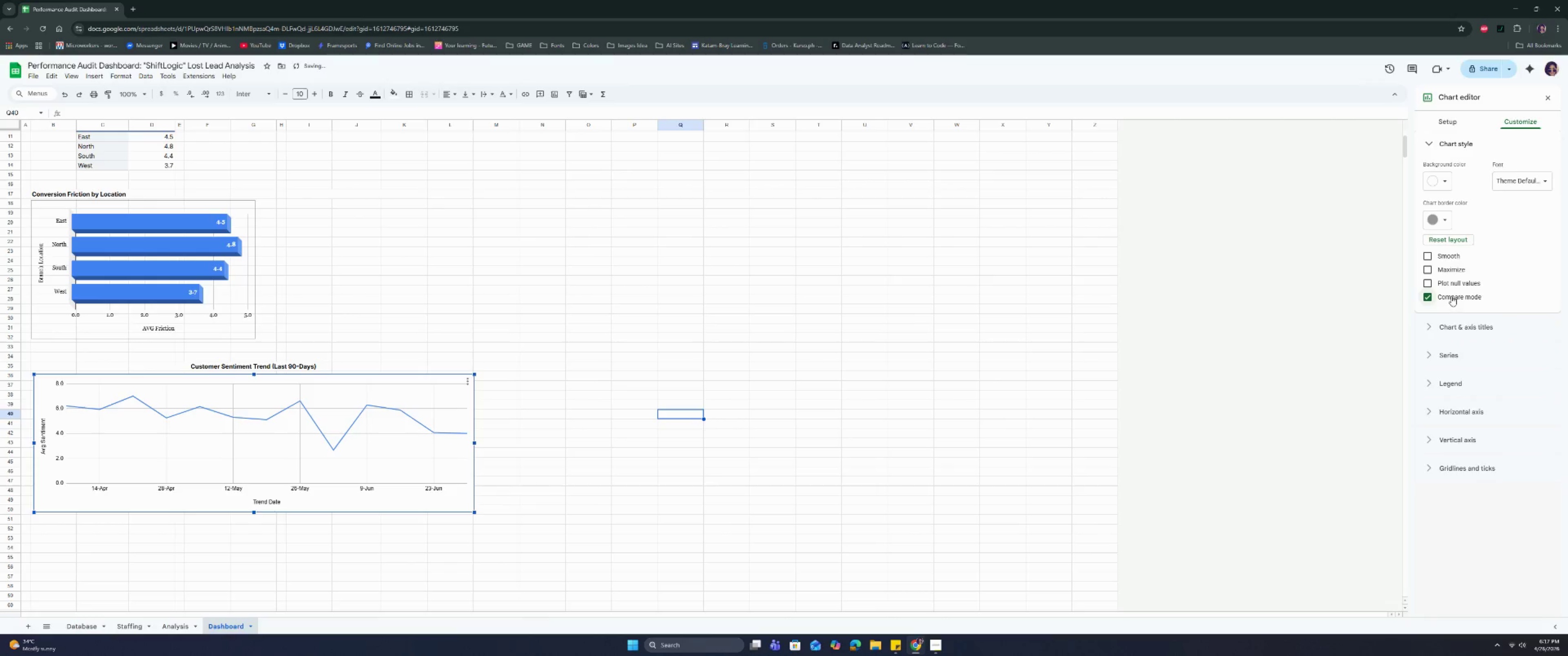 
double_click([1451, 296])
 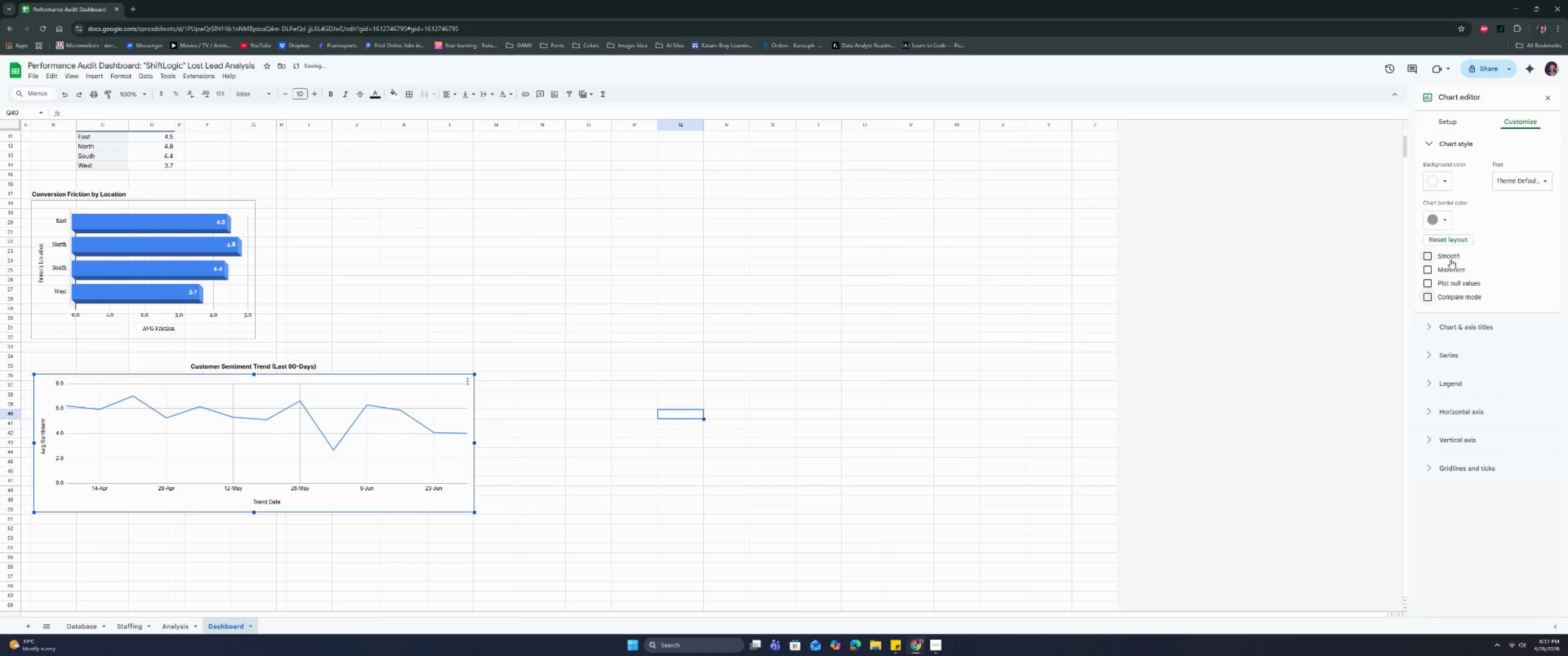 
left_click([1450, 259])
 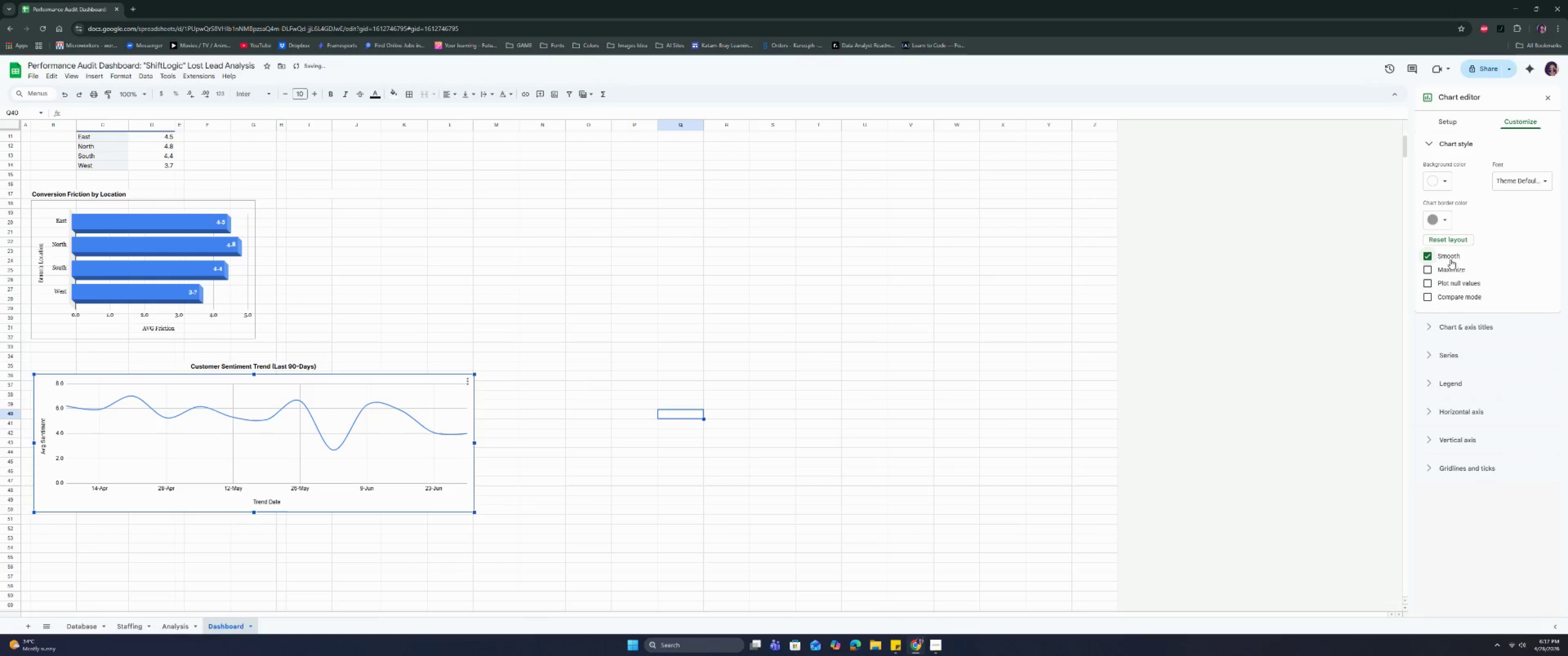 
left_click([1450, 259])
 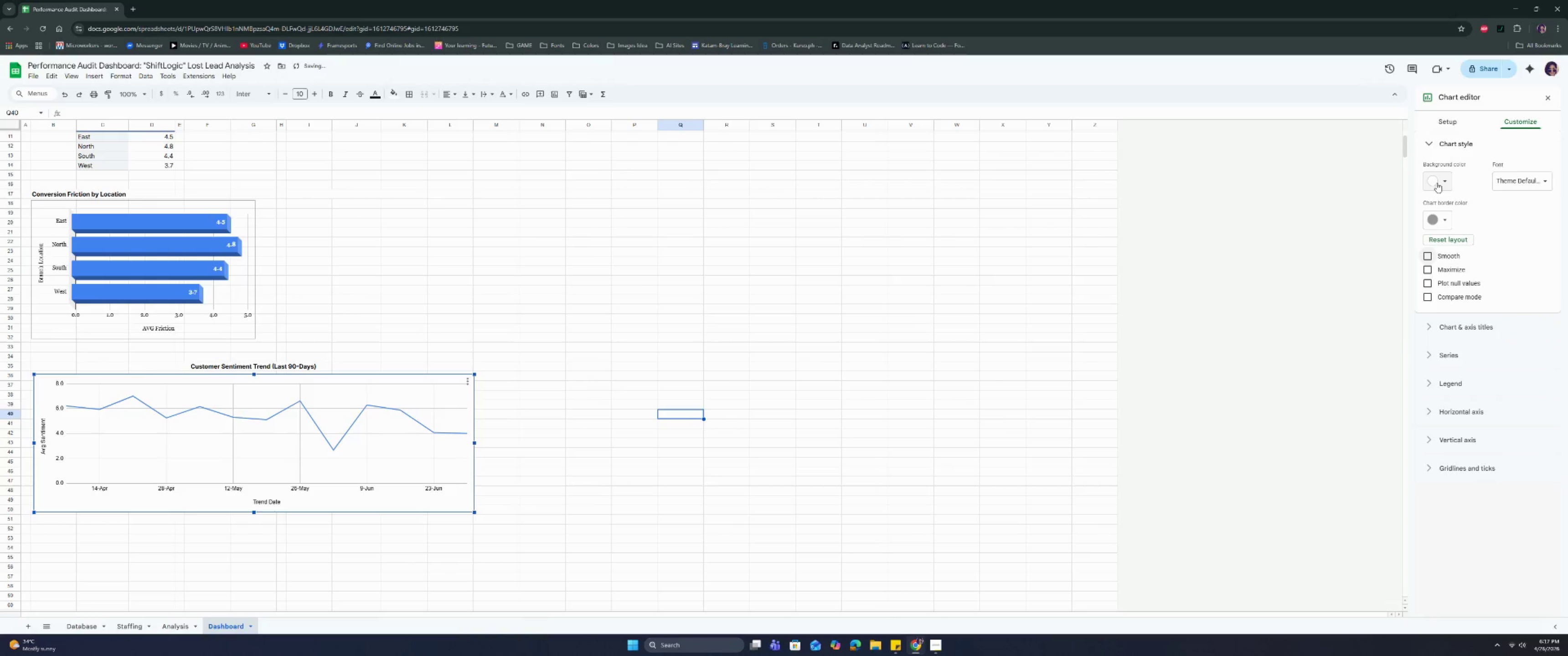 
double_click([1440, 200])
 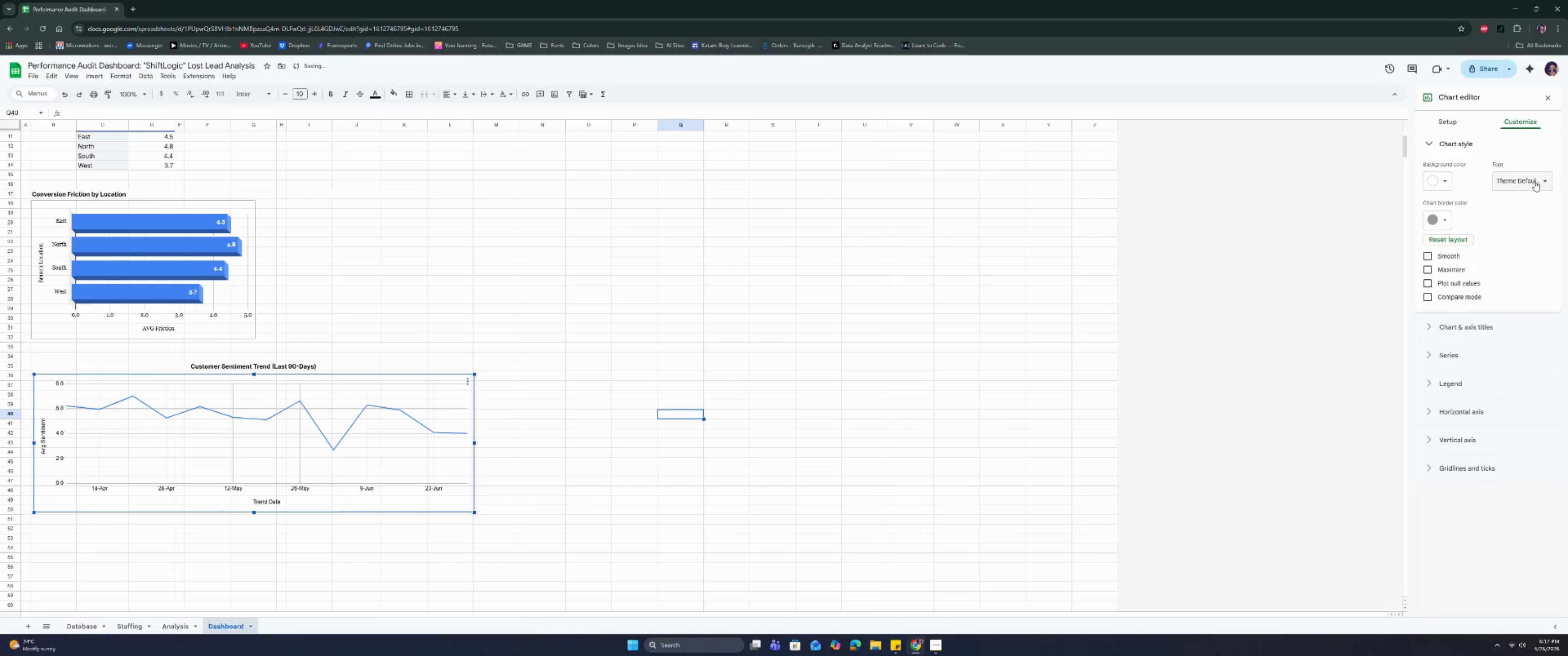 
triple_click([1535, 179])
 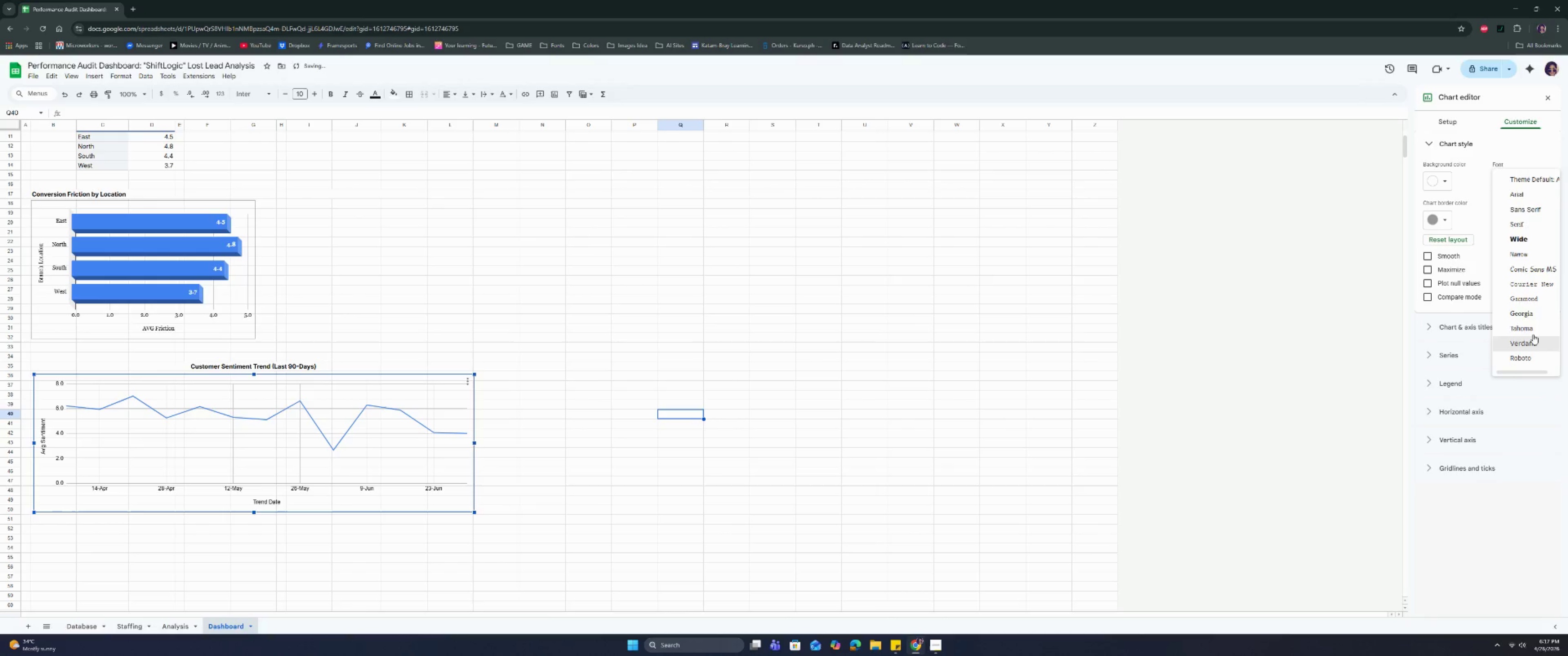 
left_click([1532, 313])
 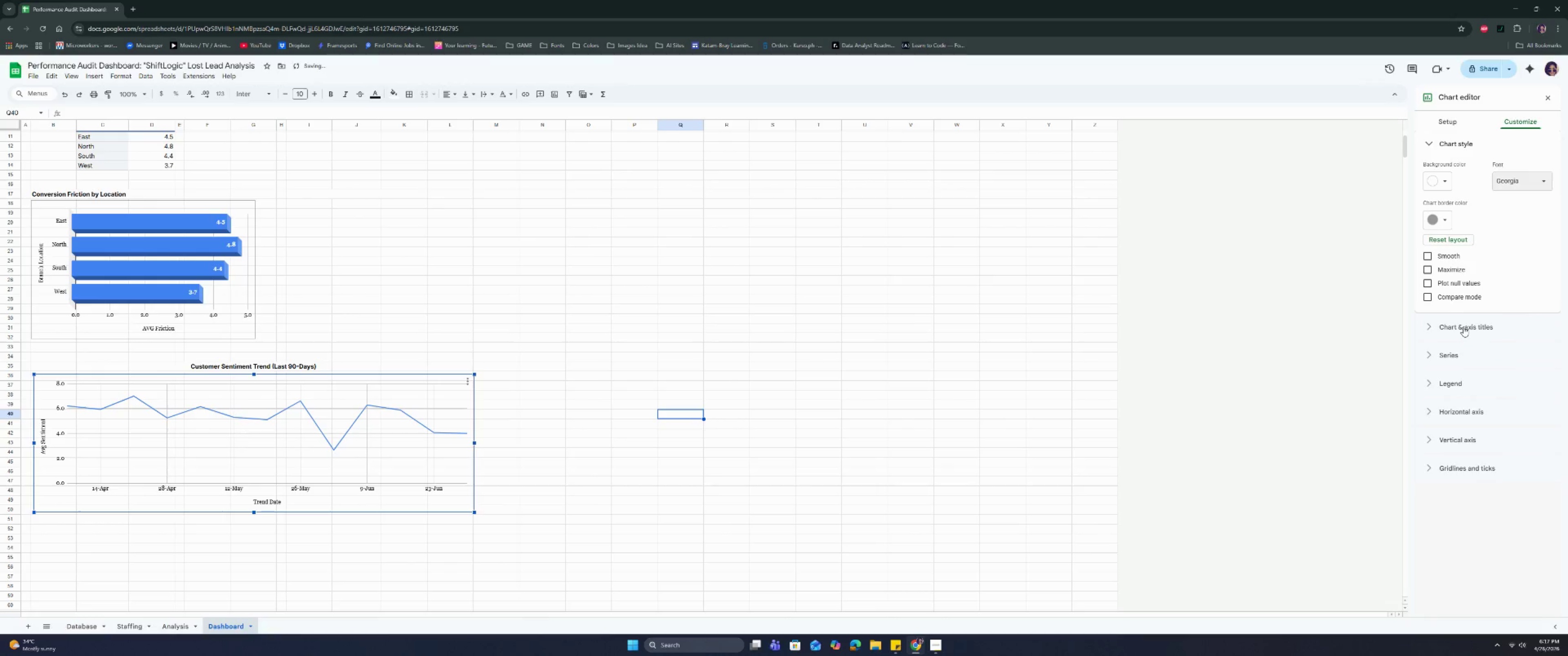 
left_click([1463, 327])
 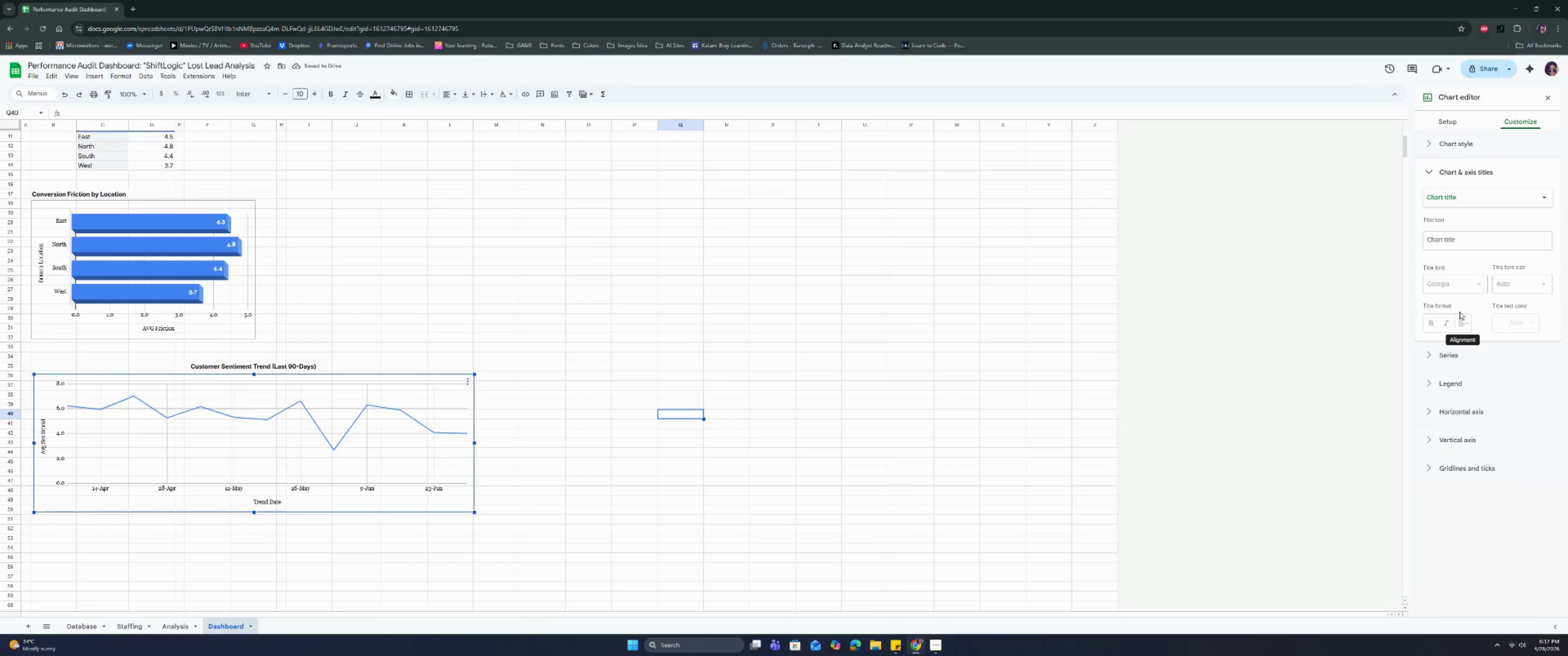 
left_click([1445, 351])
 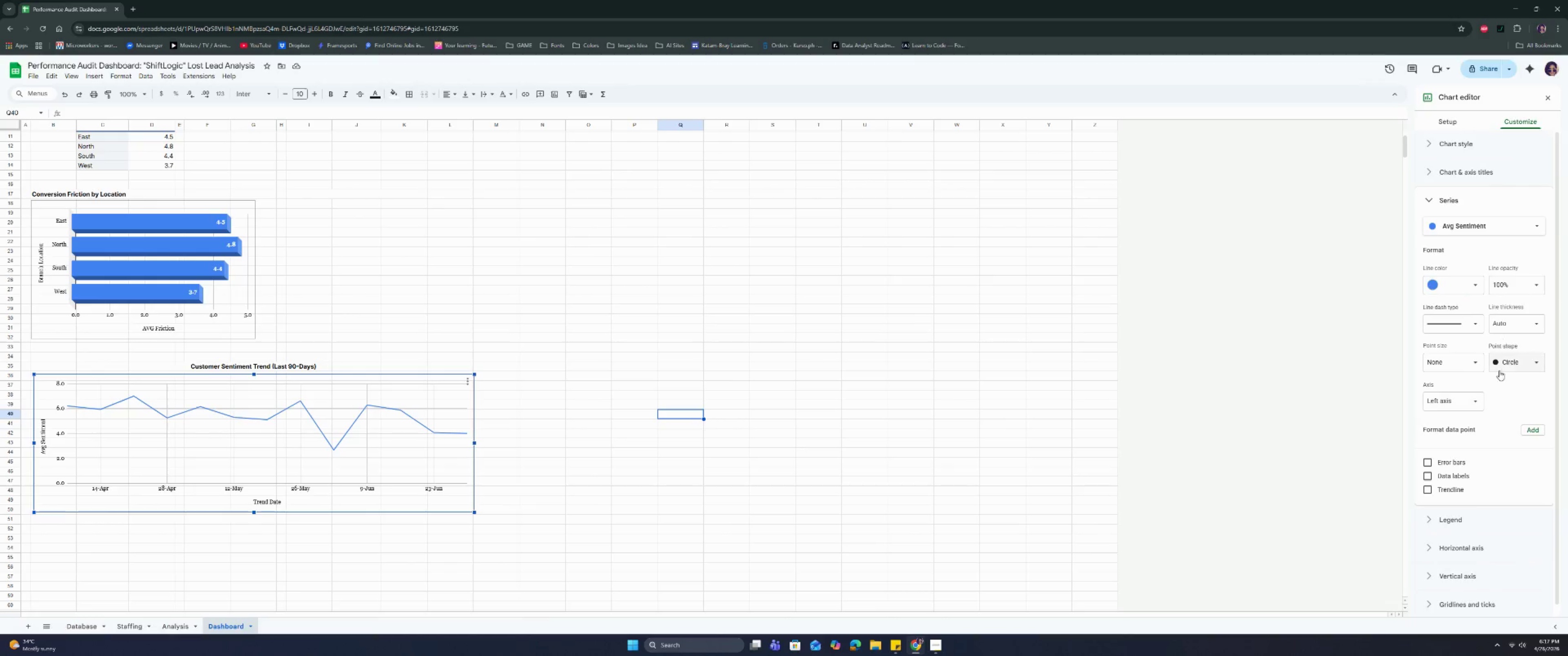 
left_click([1452, 491])
 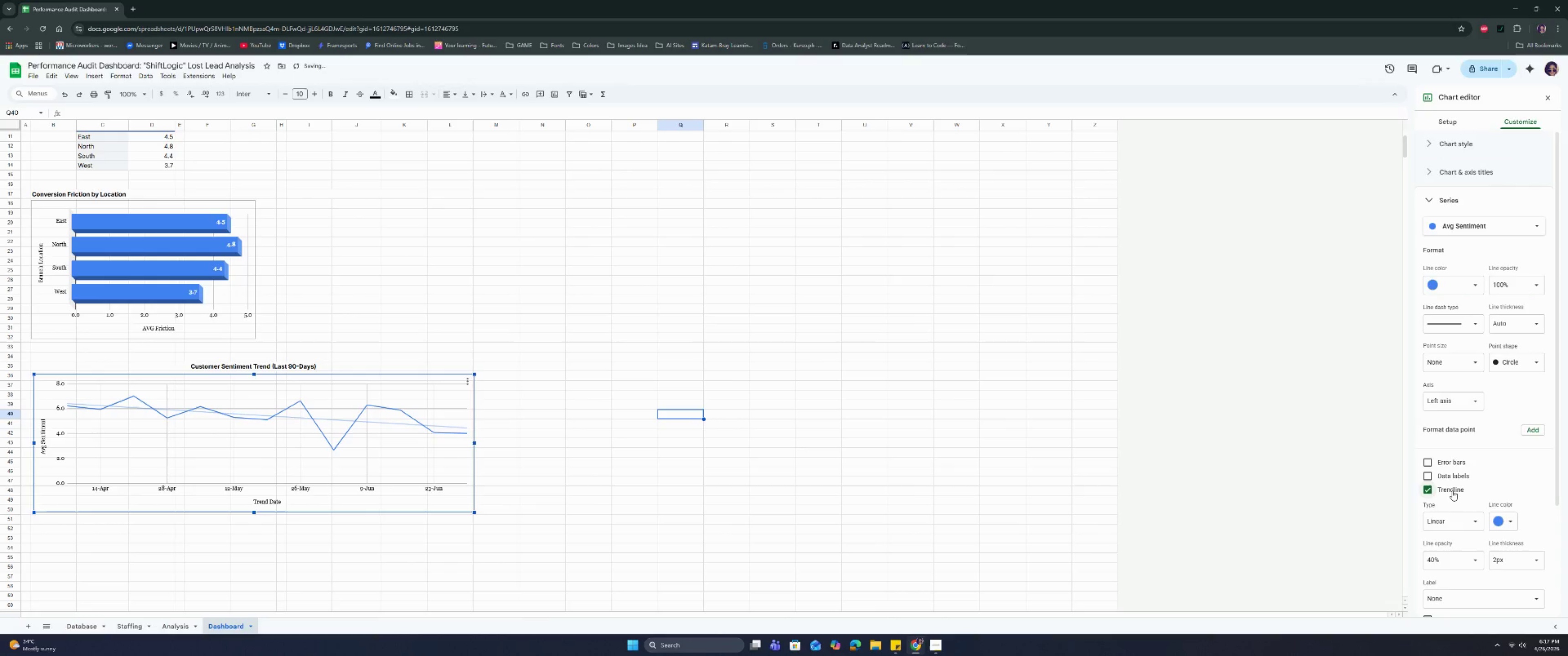 
left_click([1452, 491])
 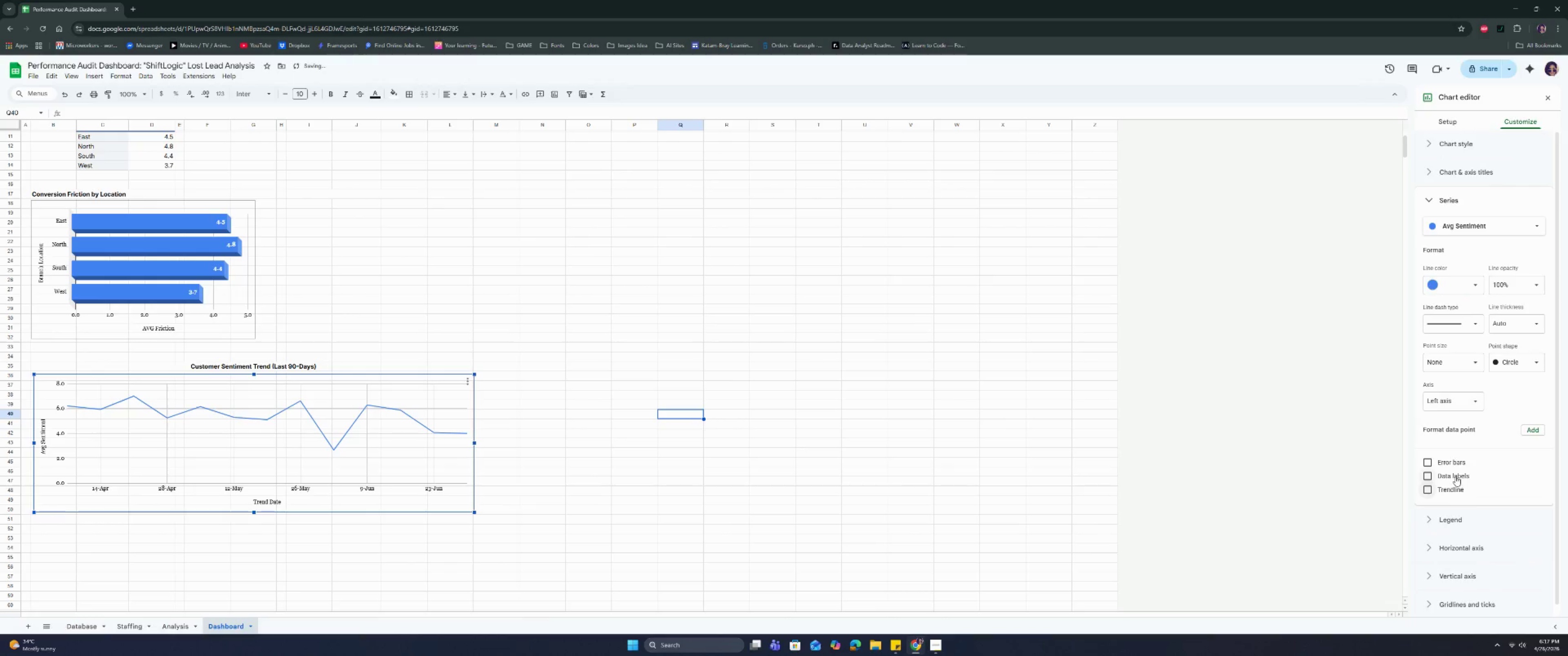 
left_click([1455, 476])
 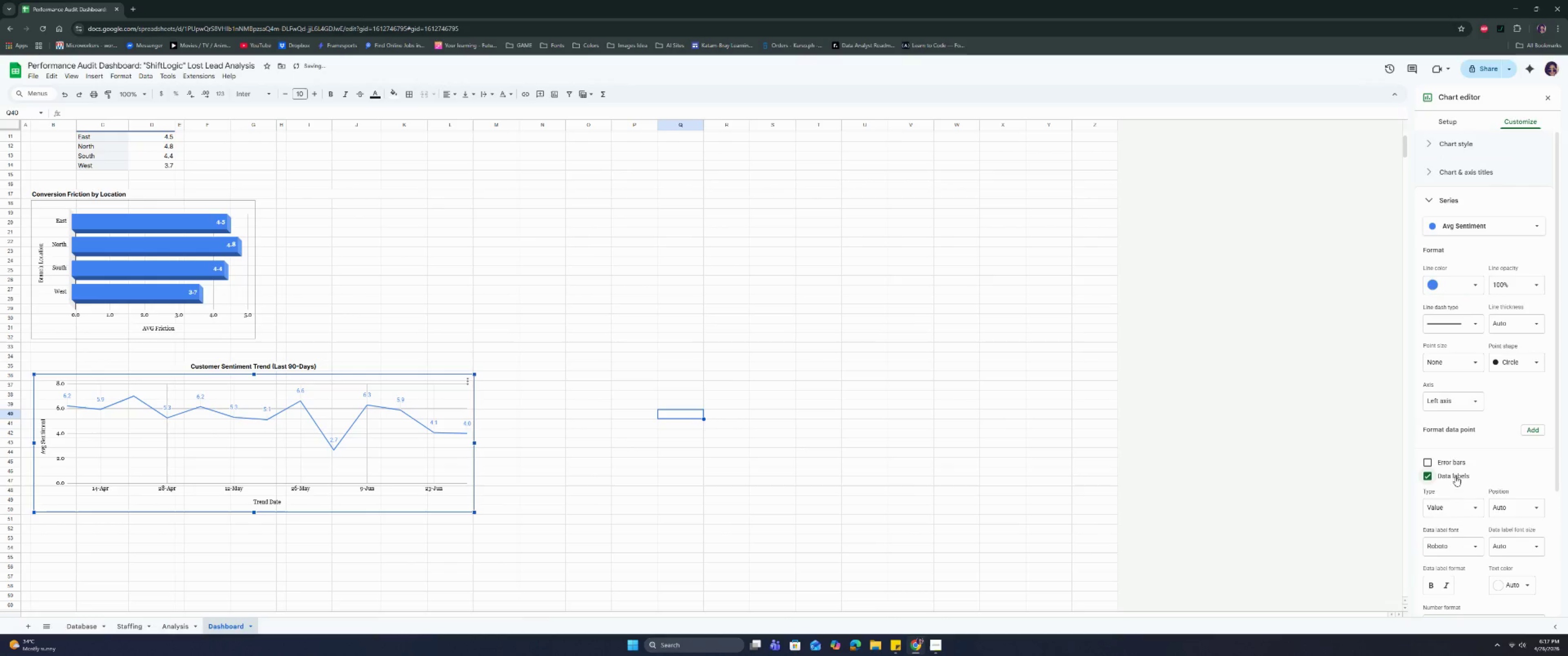 
scroll: coordinate [1449, 503], scroll_direction: down, amount: 2.0
 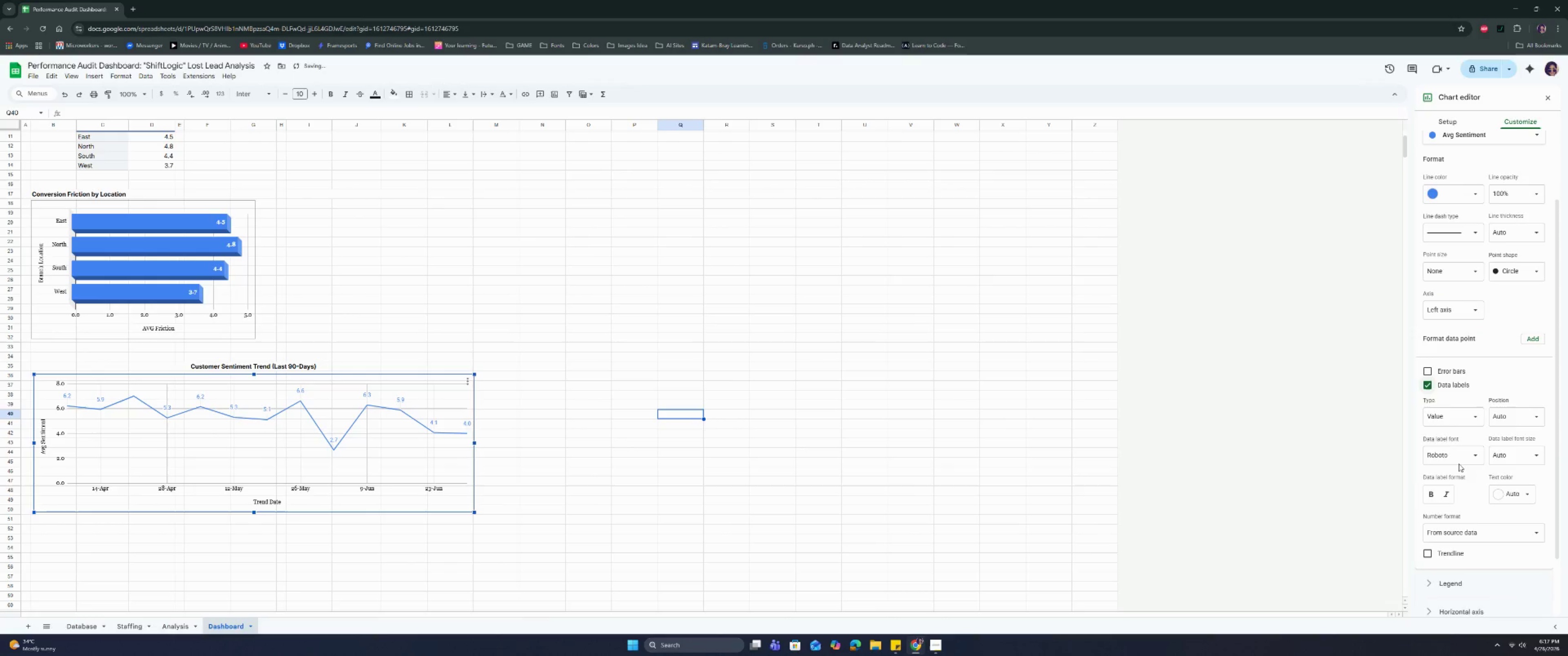 
left_click([1459, 458])
 